 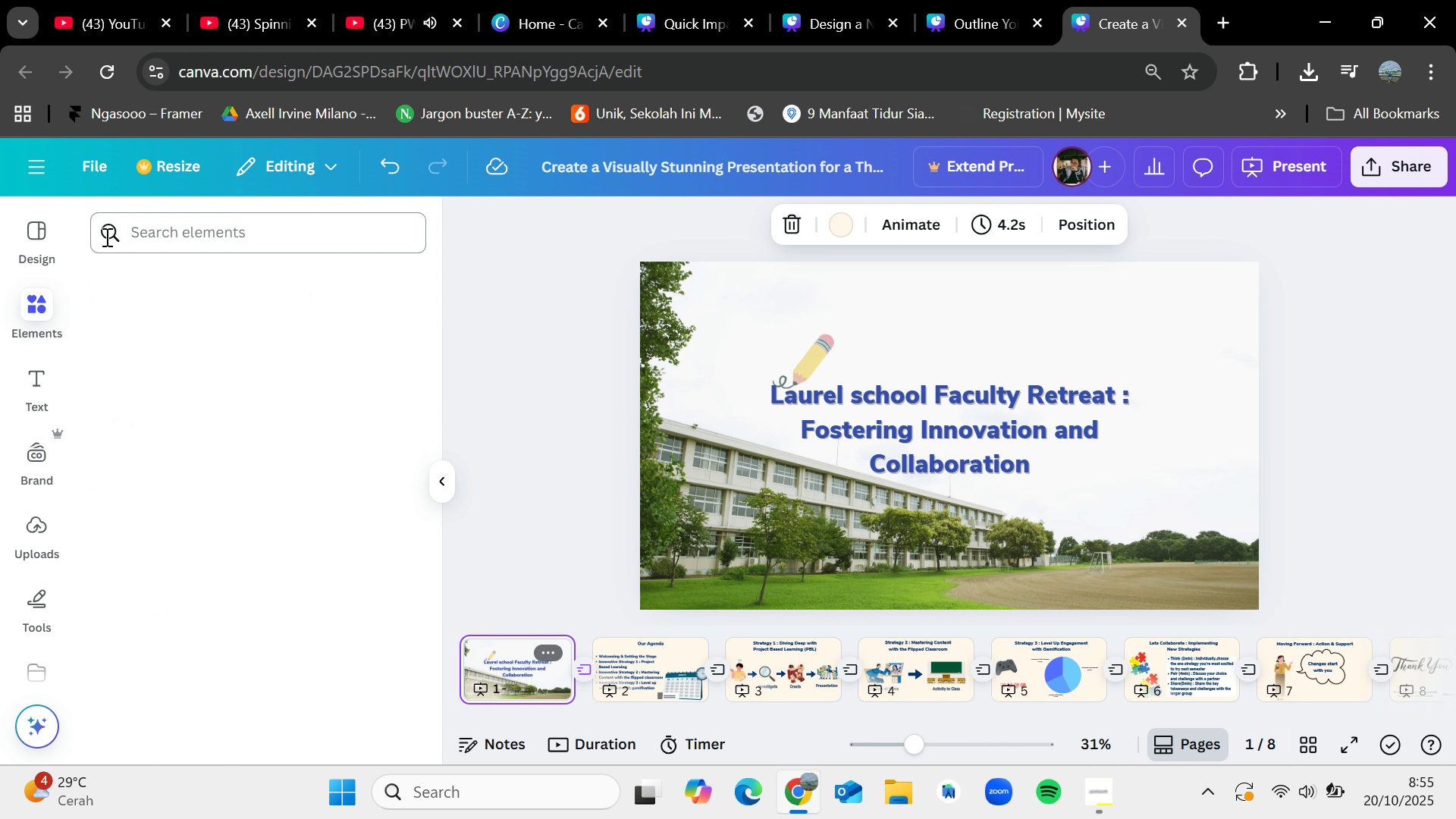 
left_click([188, 237])
 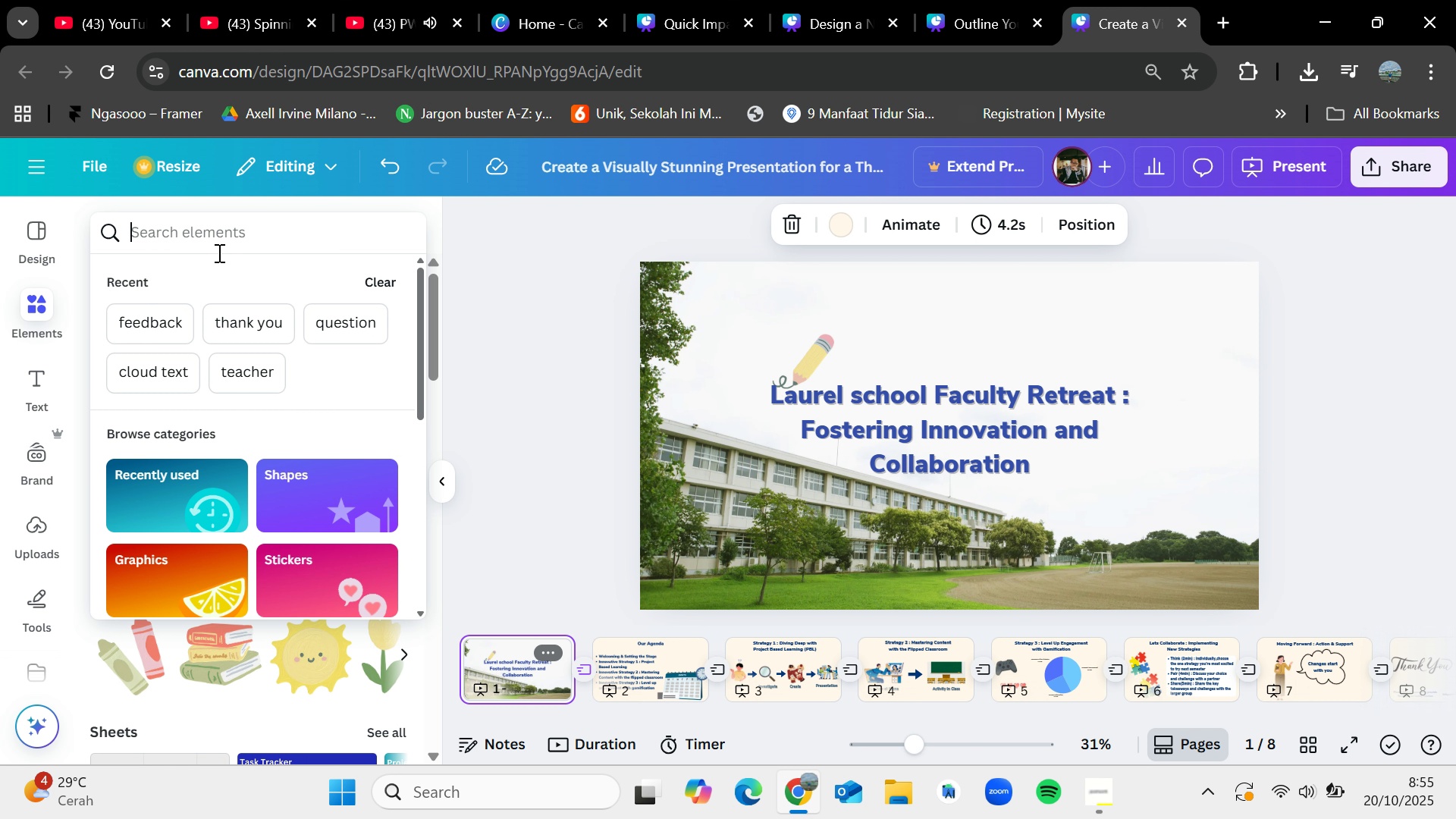 
type(school)
 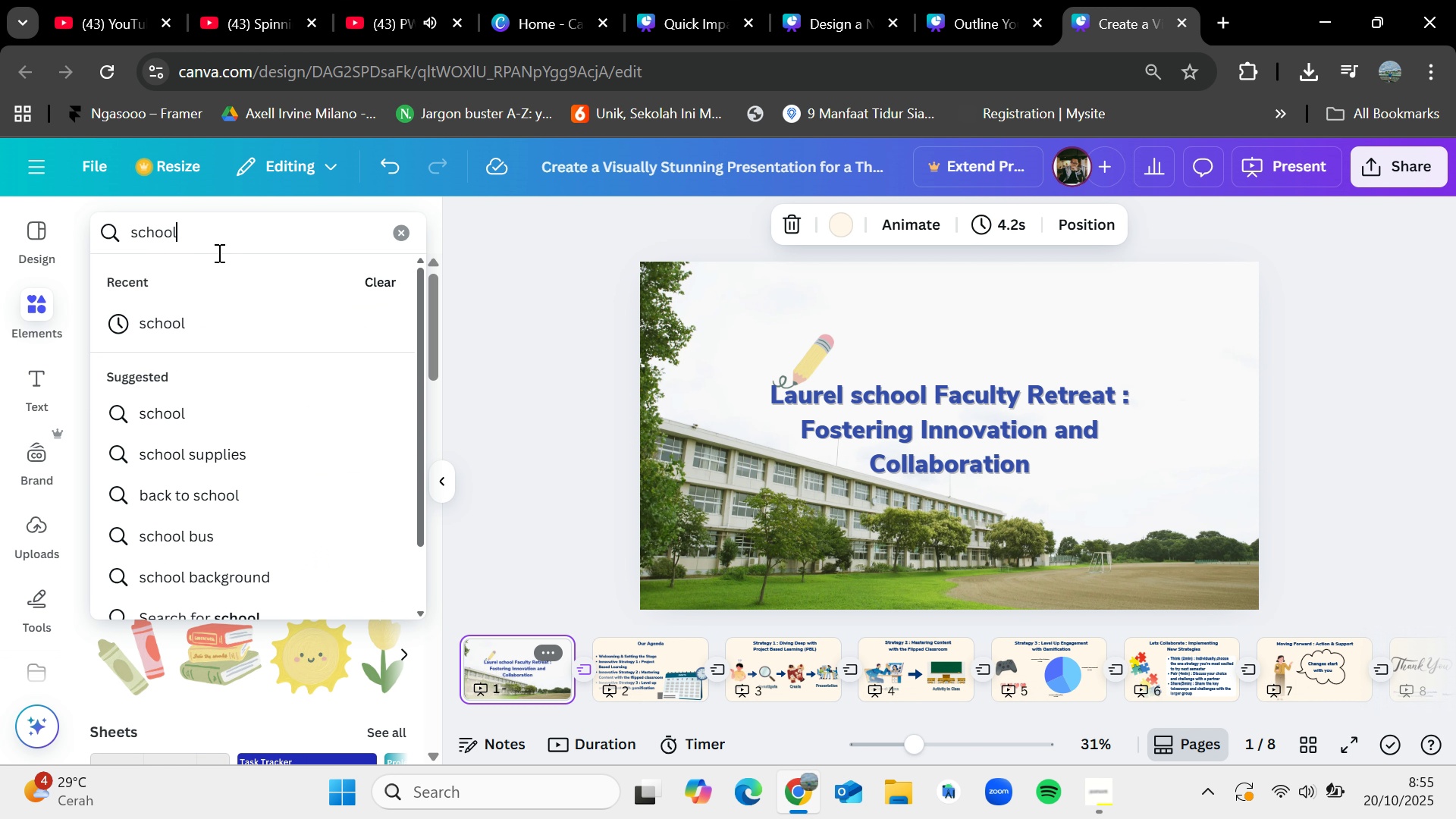 
key(Enter)
 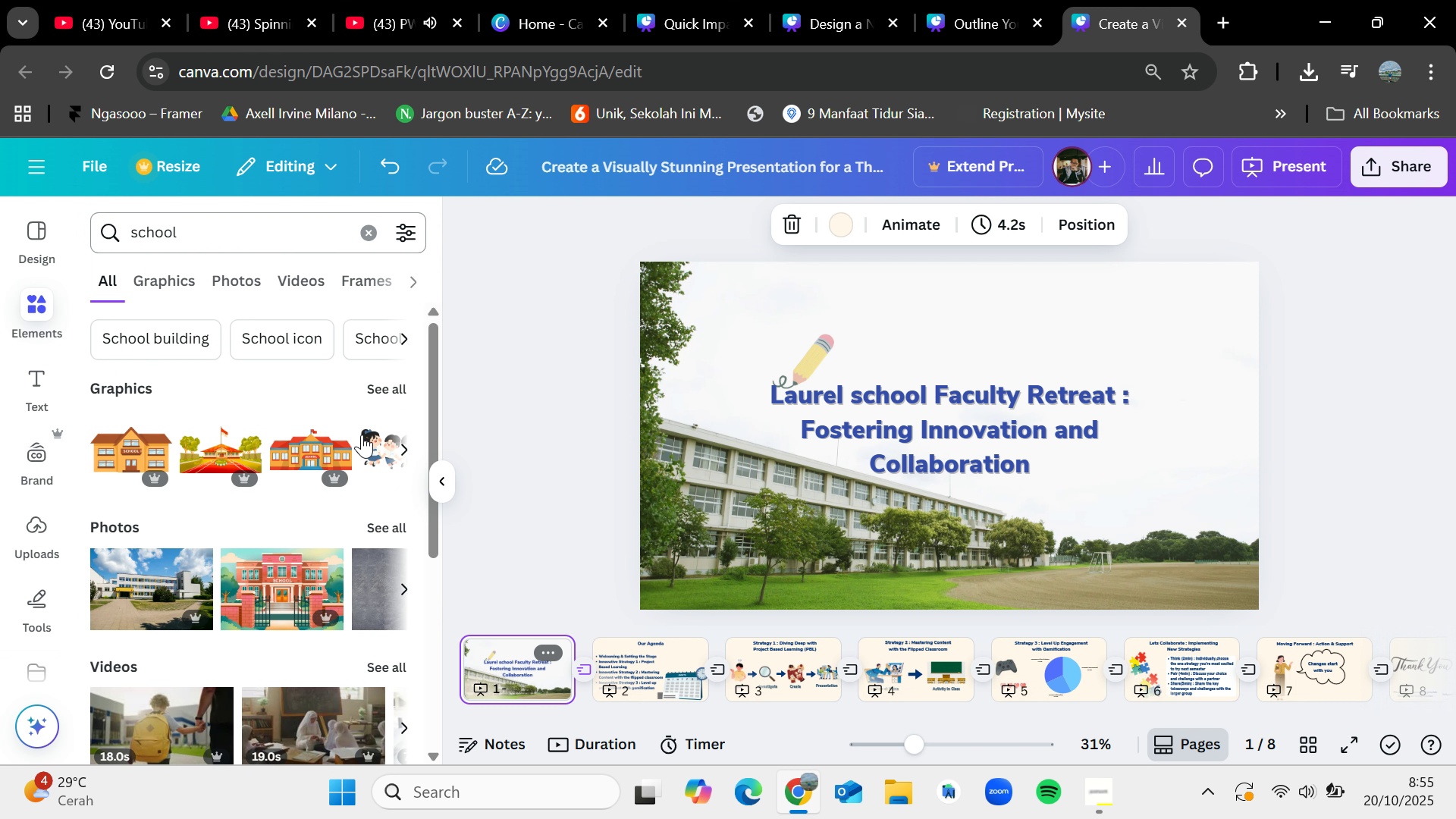 
left_click([394, 522])
 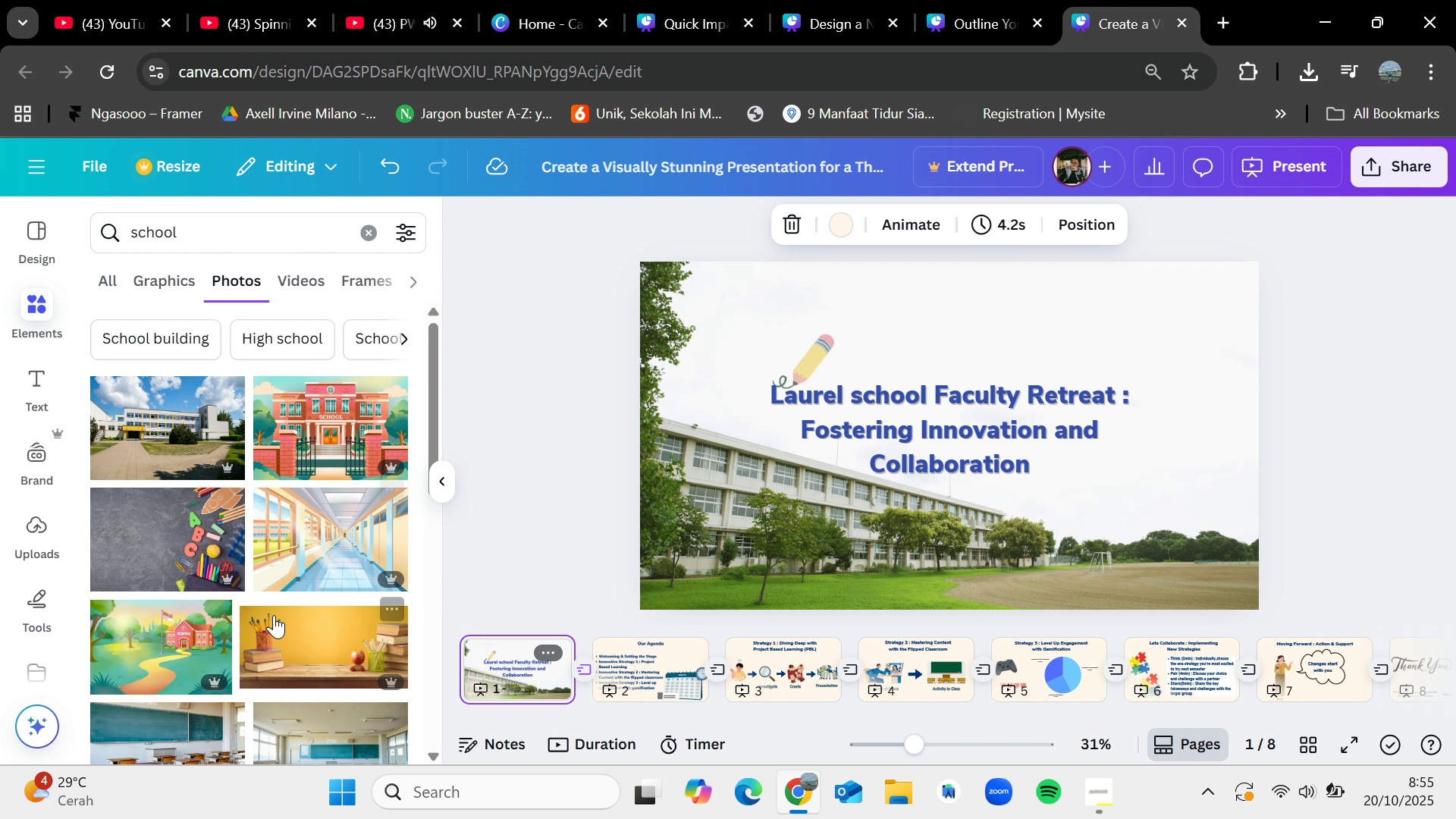 
scroll: coordinate [310, 650], scroll_direction: down, amount: 11.0
 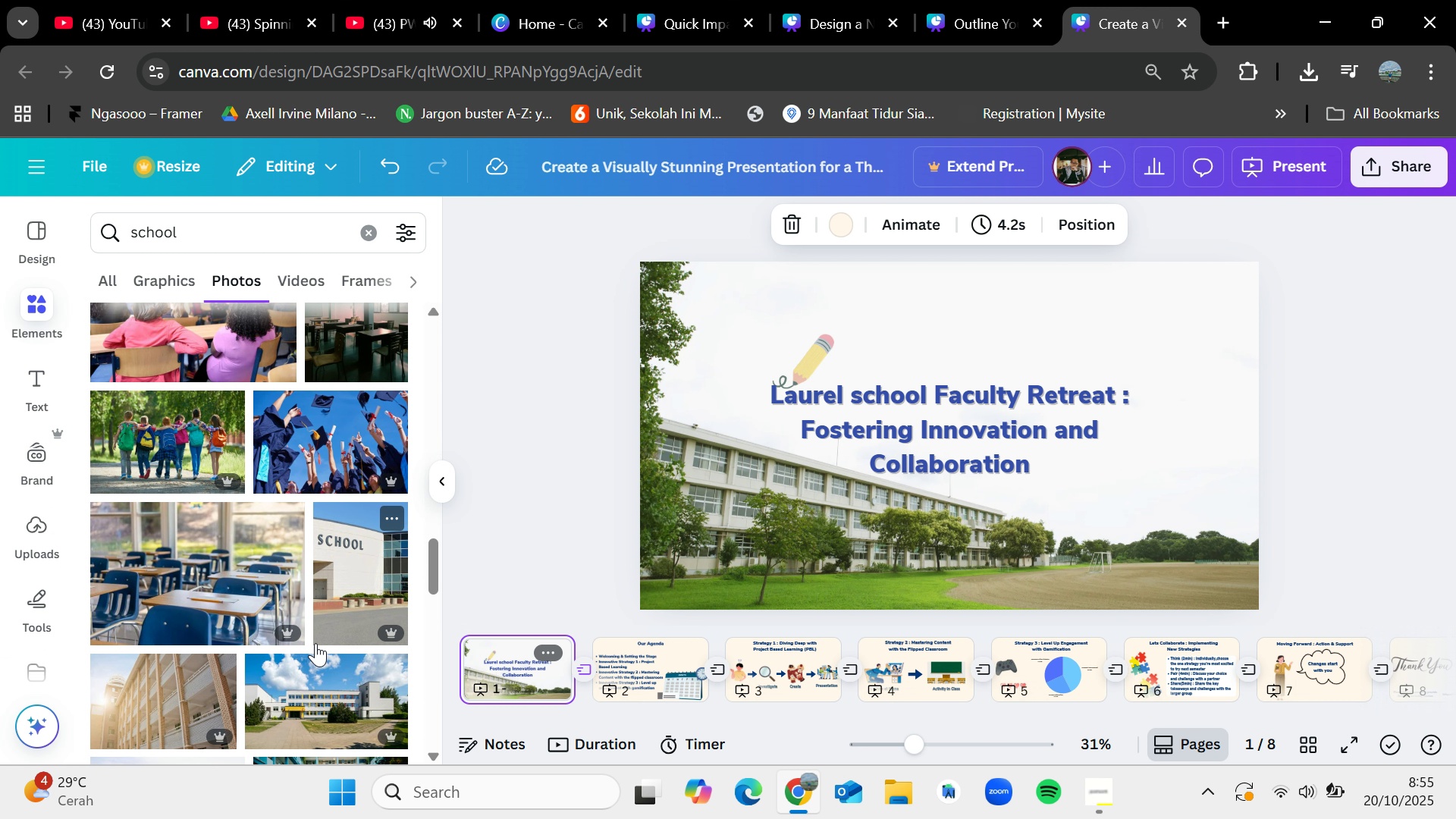 
scroll: coordinate [302, 665], scroll_direction: down, amount: 7.0
 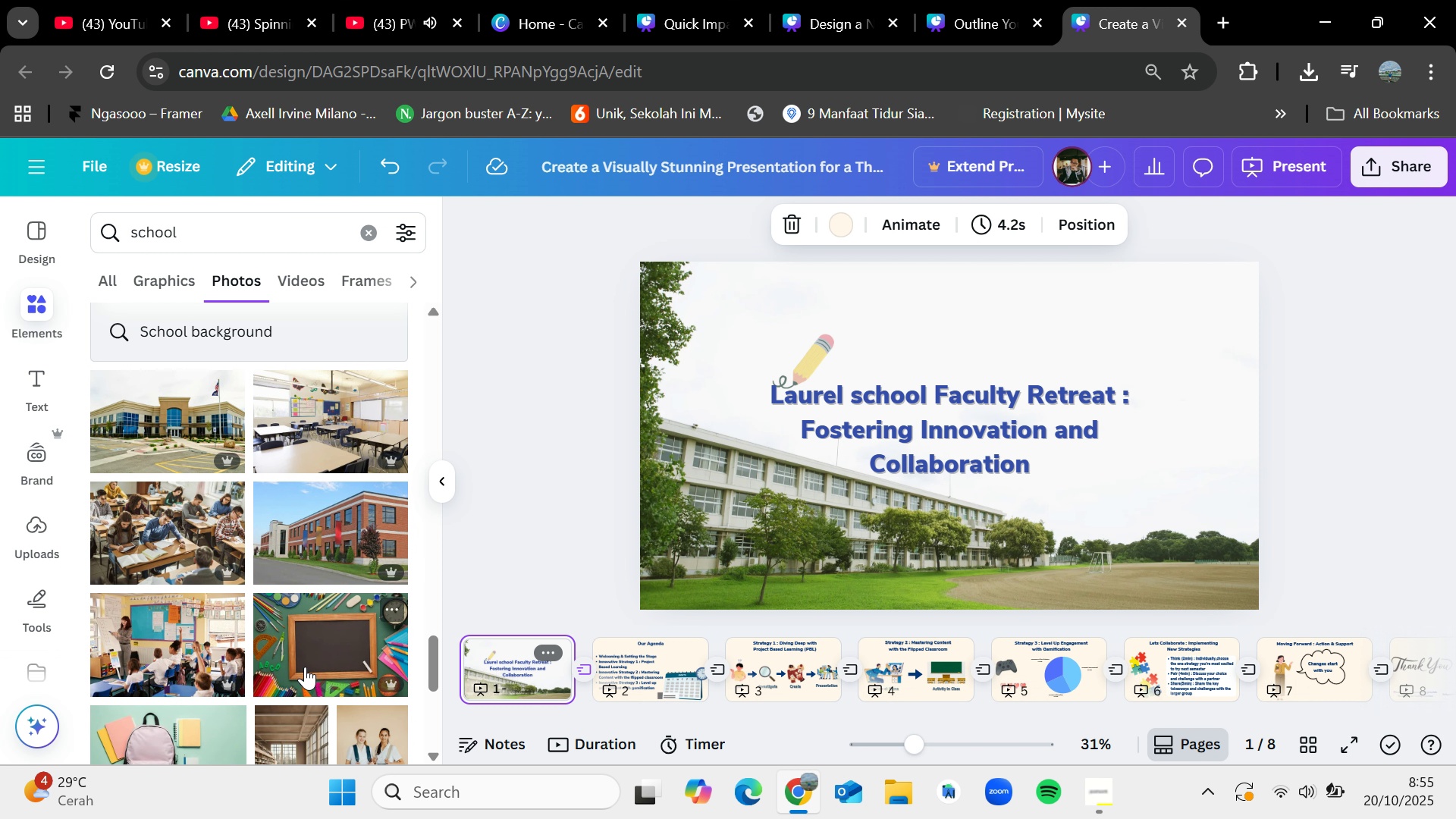 
scroll: coordinate [305, 667], scroll_direction: down, amount: 7.0
 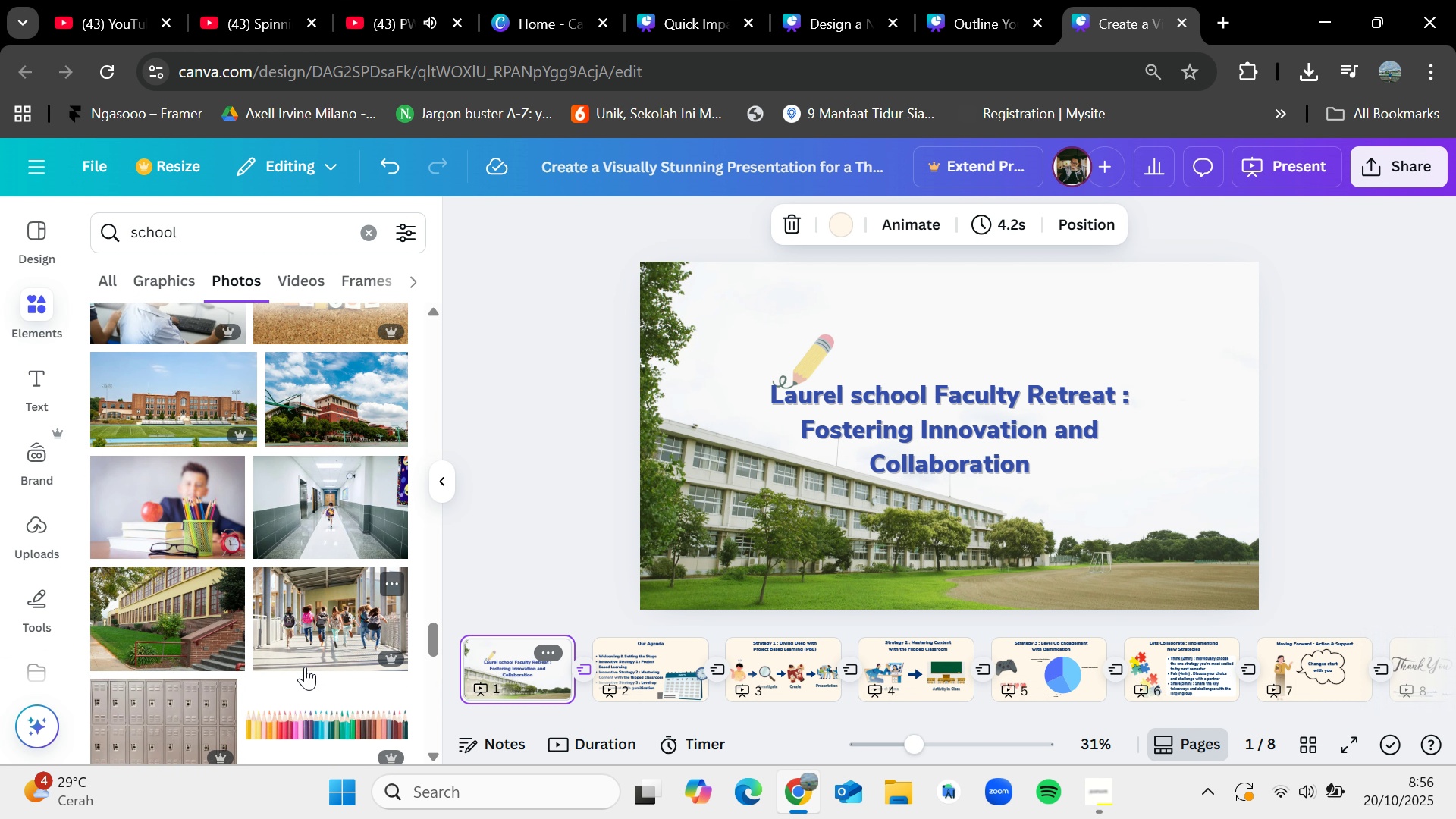 
scroll: coordinate [305, 667], scroll_direction: down, amount: 1.0
 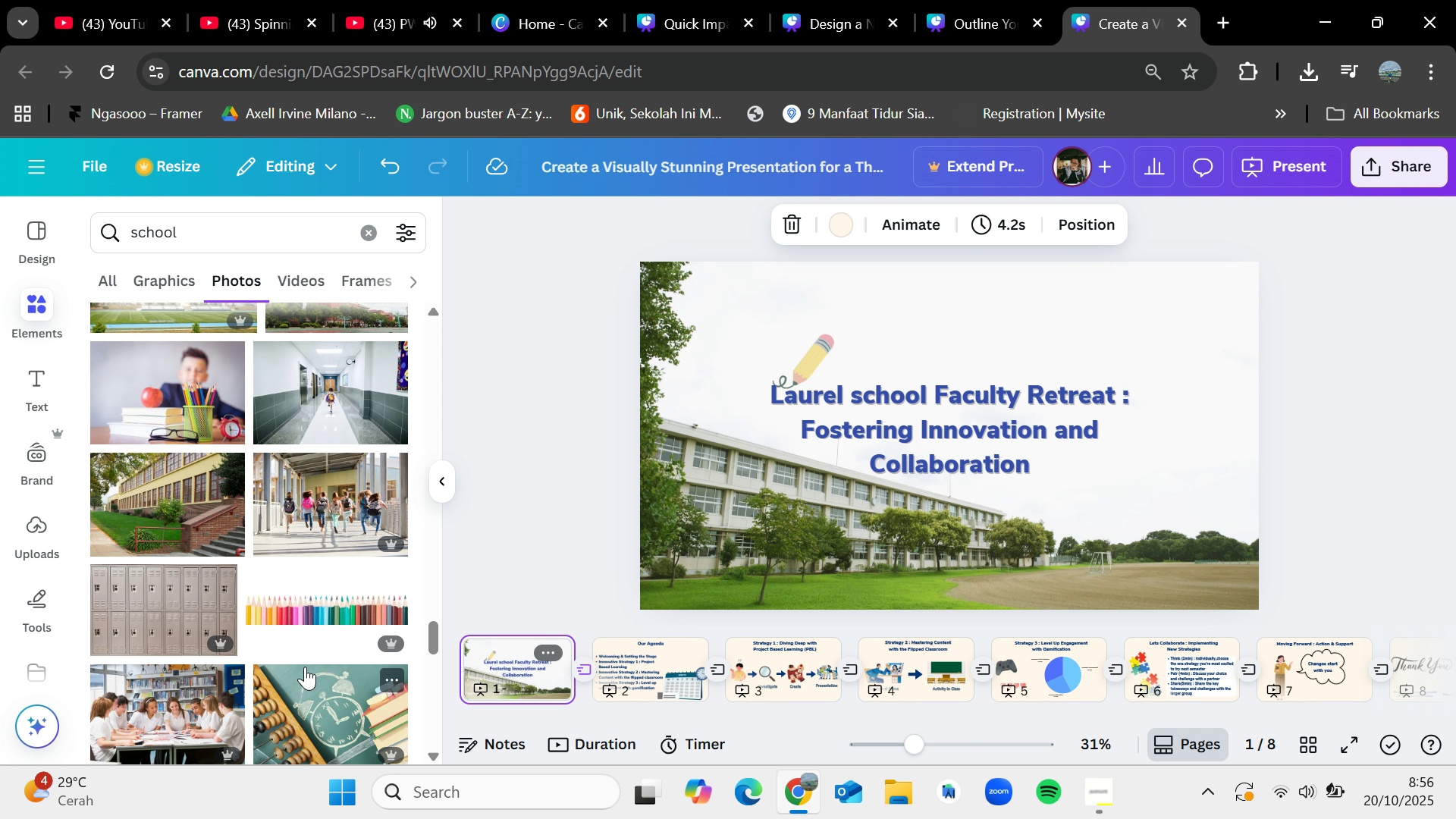 
wait(11.42)
 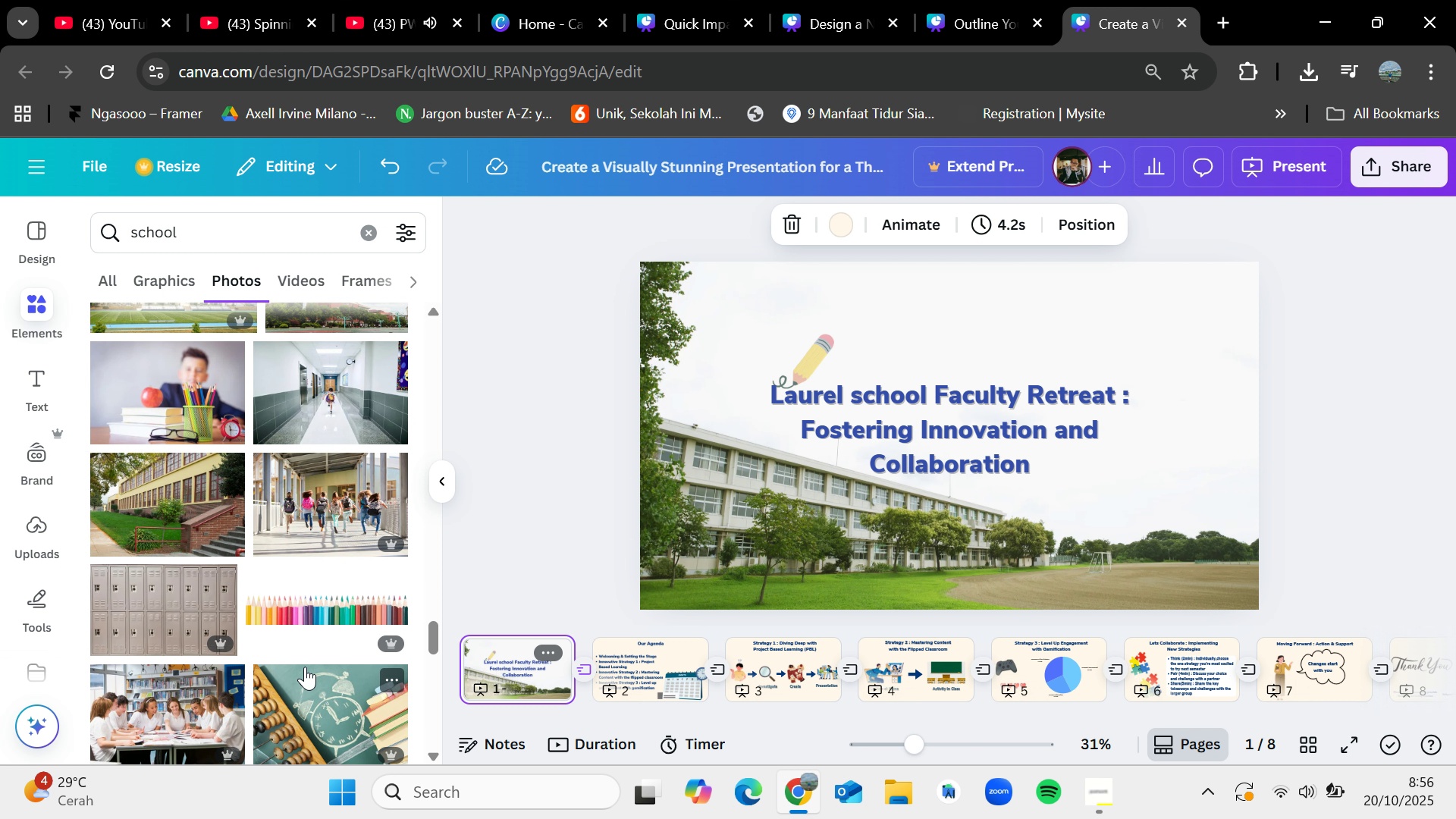 
scroll: coordinate [348, 563], scroll_direction: down, amount: 3.0
 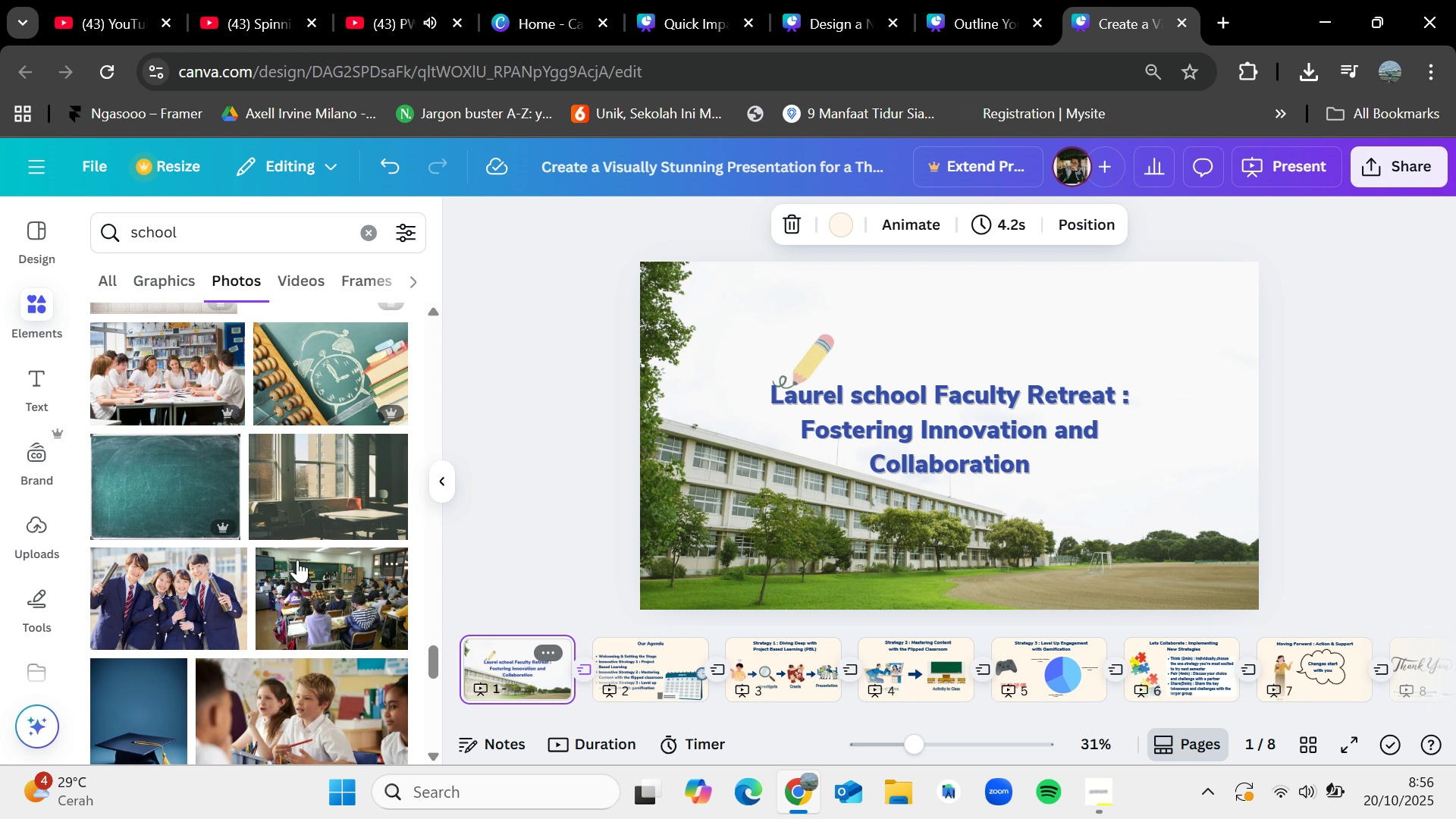 
left_click_drag(start_coordinate=[165, 598], to_coordinate=[1003, 346])
 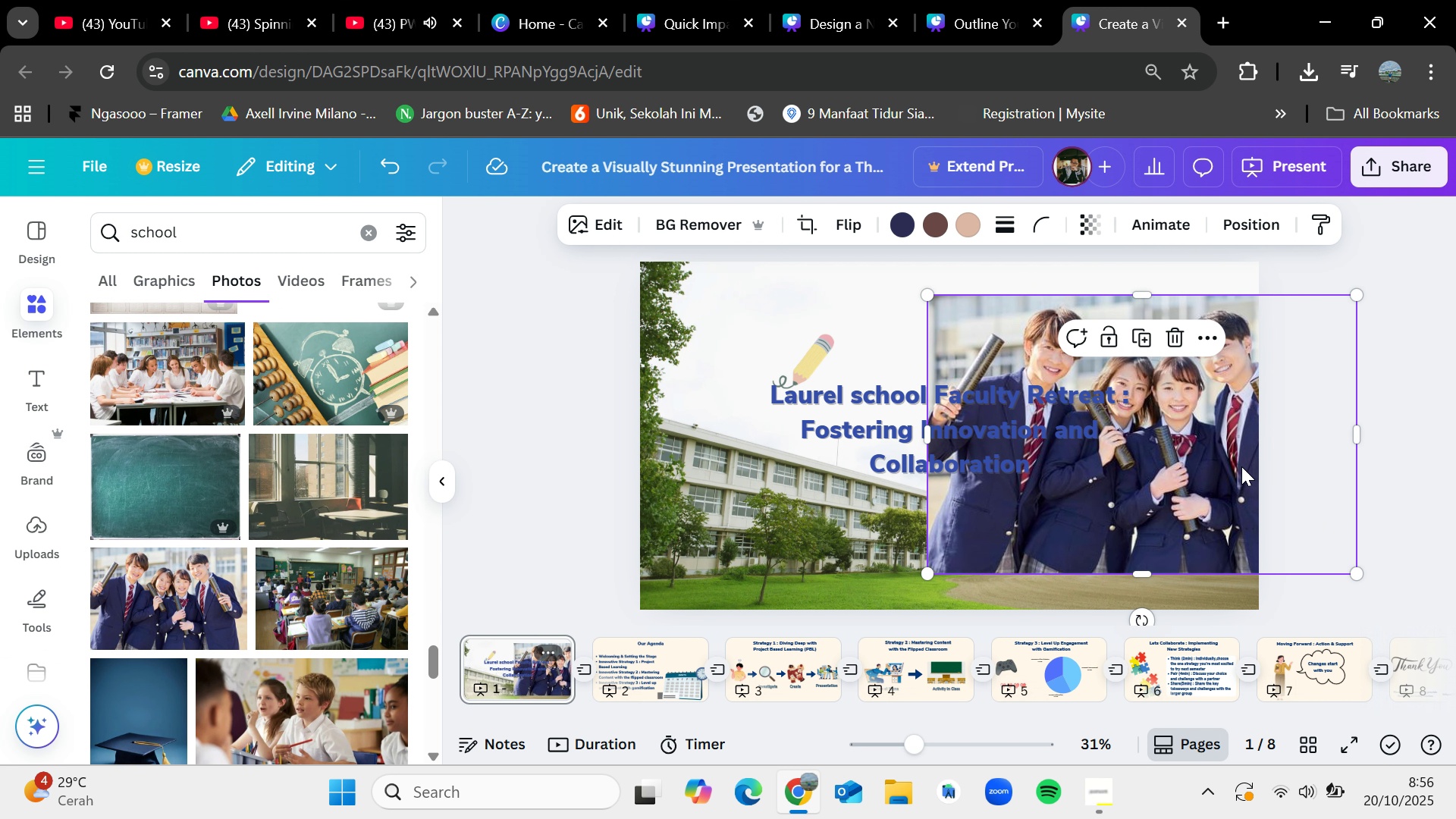 
left_click_drag(start_coordinate=[1234, 466], to_coordinate=[1166, 472])
 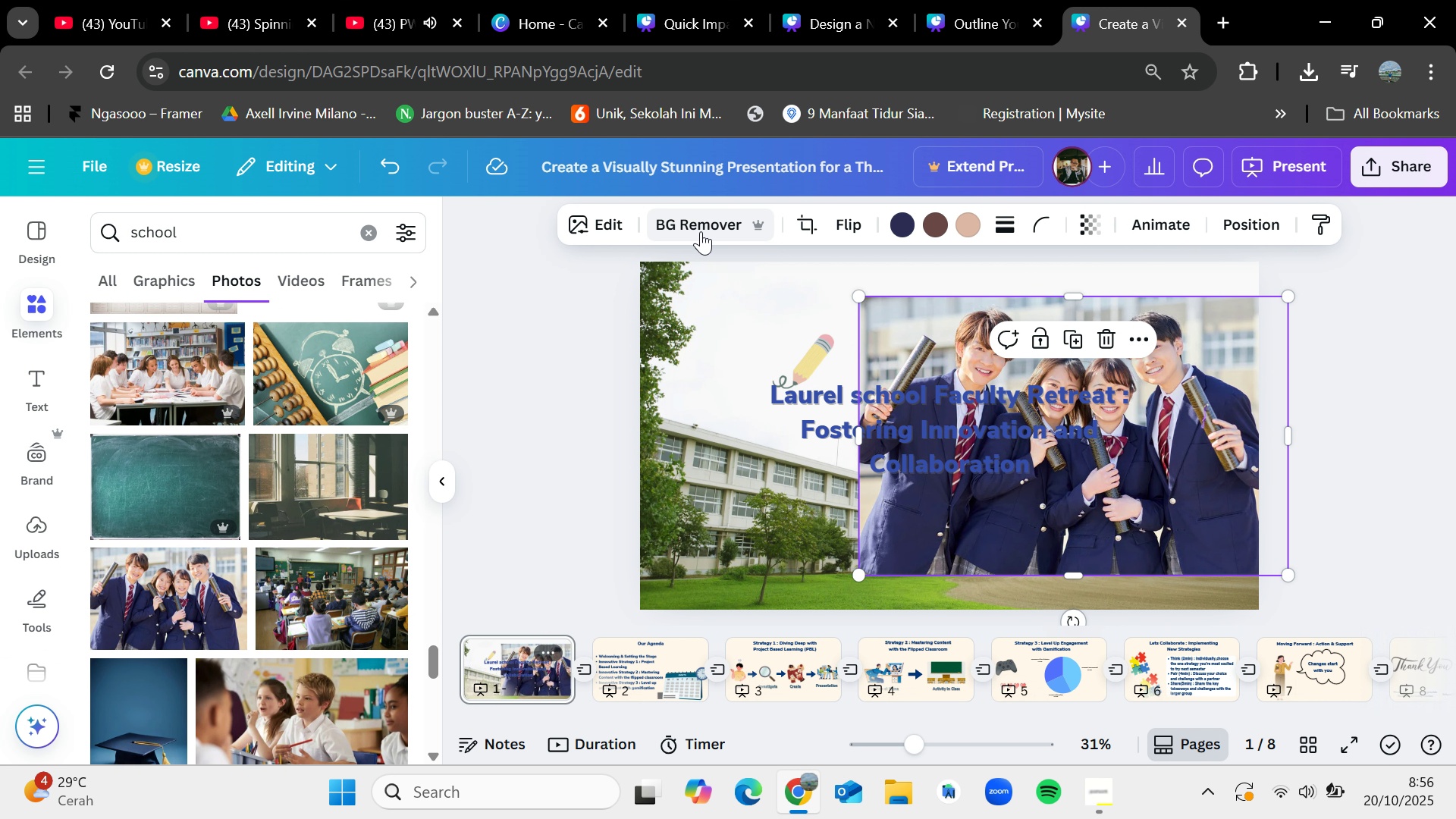 
left_click([701, 231])
 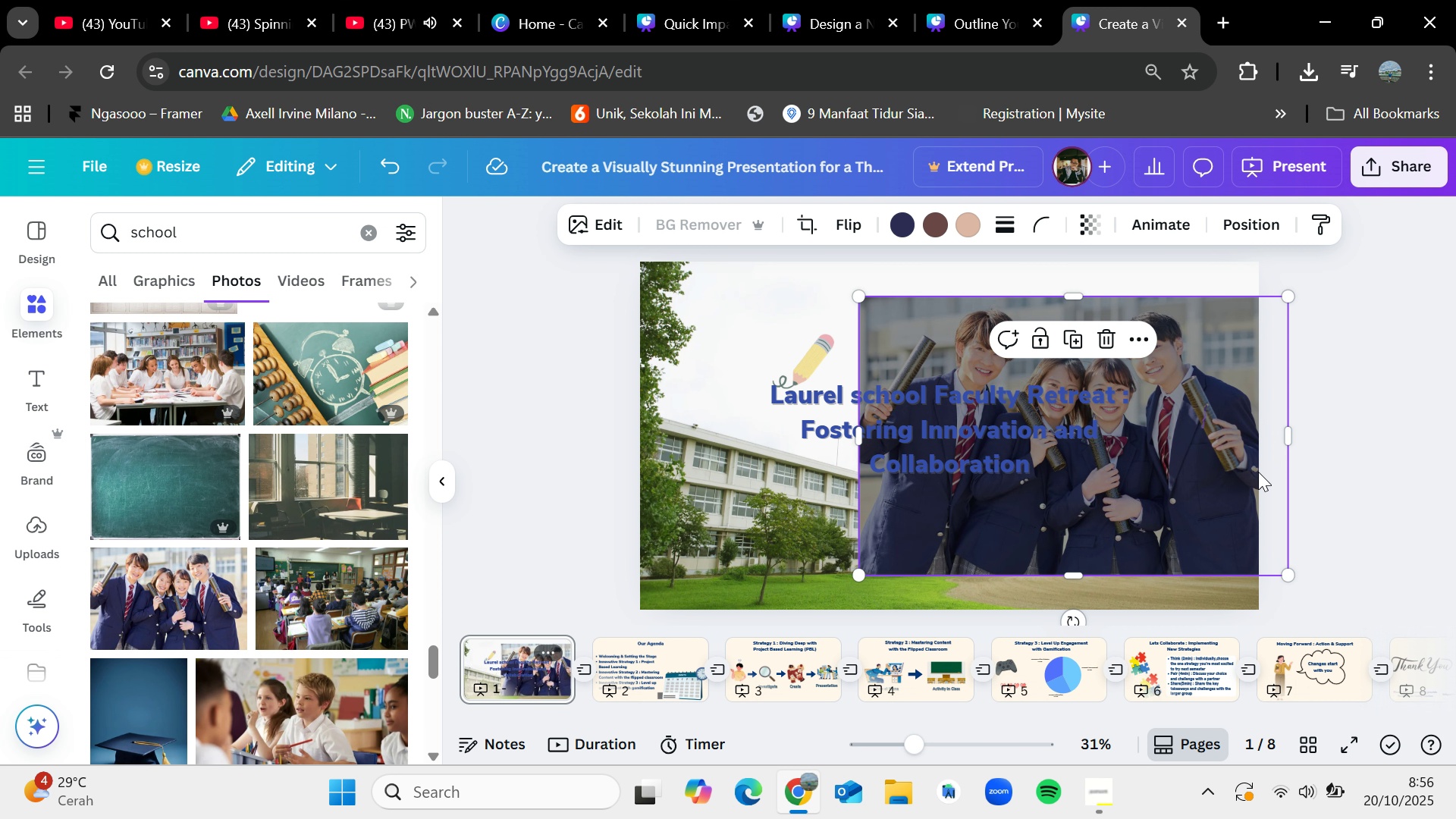 
left_click_drag(start_coordinate=[1226, 469], to_coordinate=[1217, 507])
 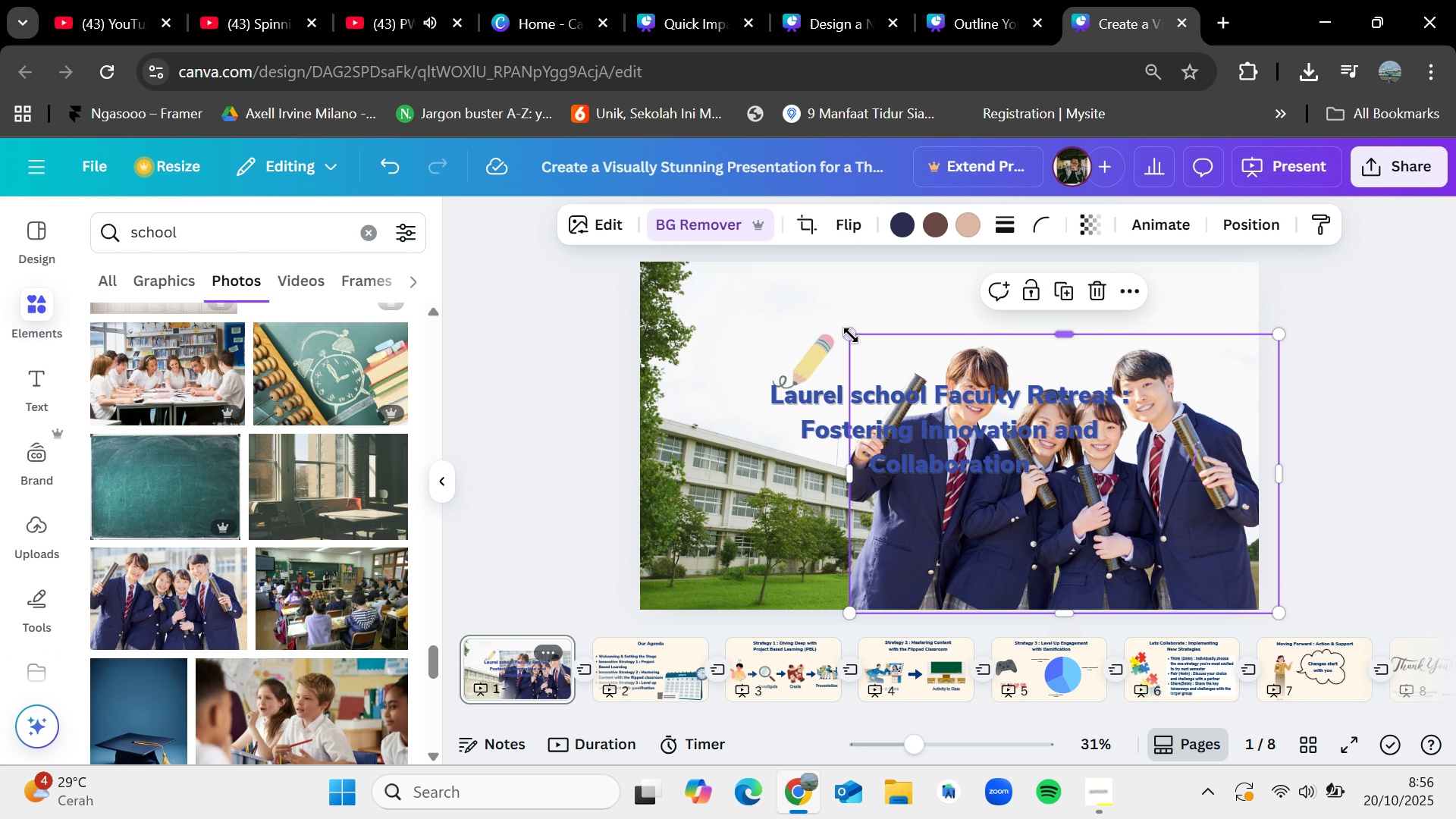 
left_click_drag(start_coordinate=[851, 335], to_coordinate=[996, 486])
 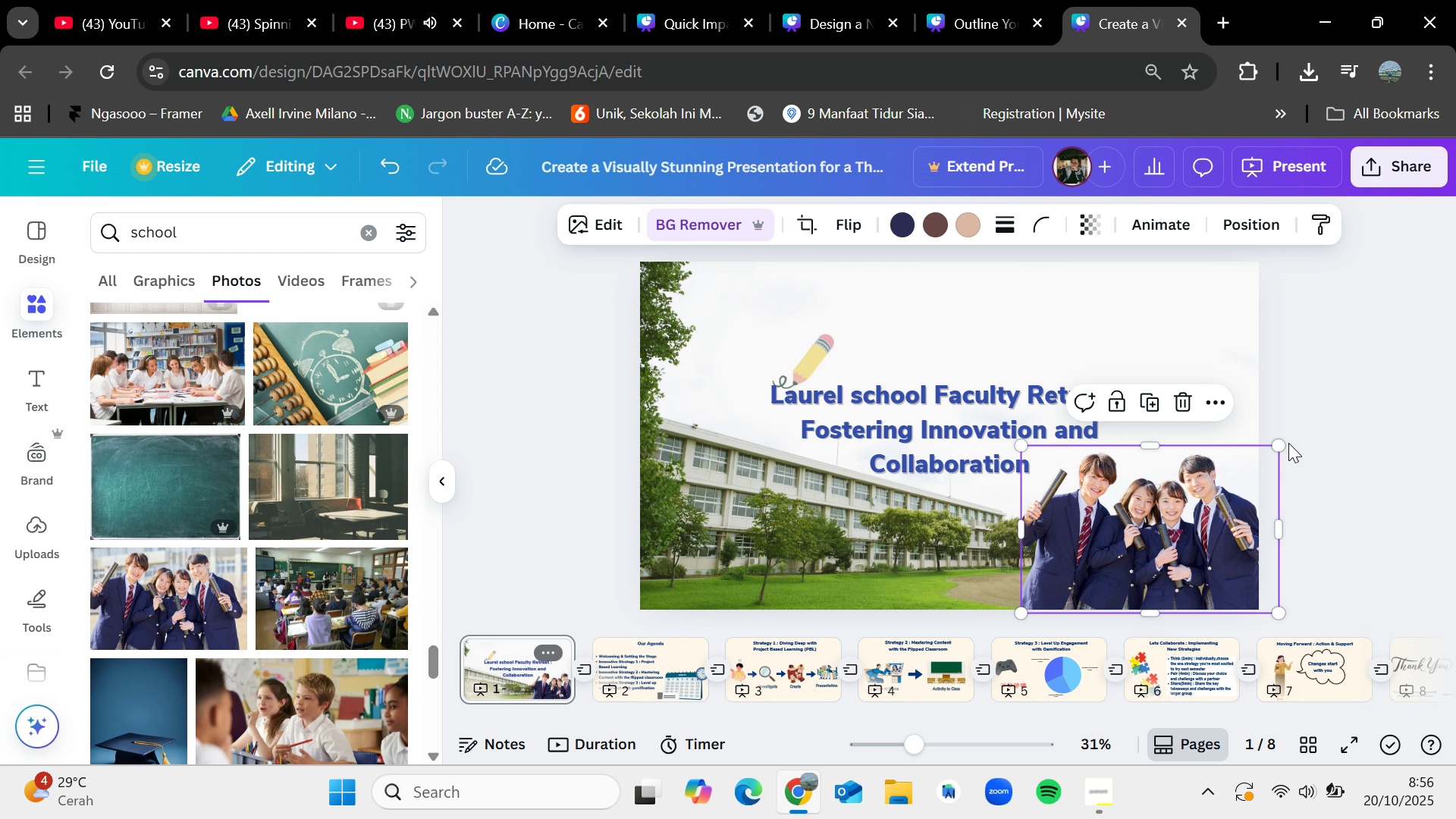 
left_click([1348, 429])
 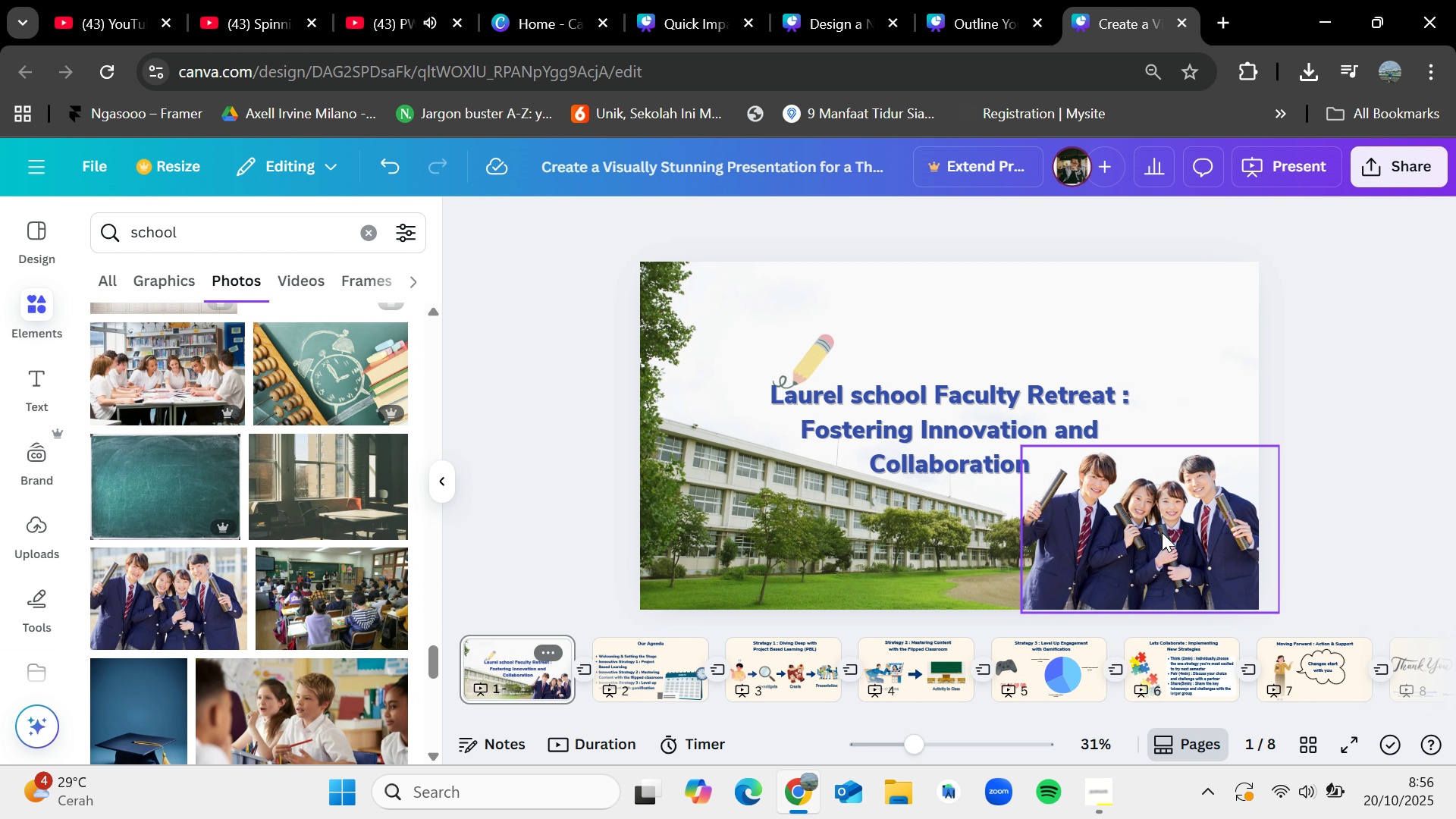 
left_click_drag(start_coordinate=[1162, 532], to_coordinate=[1167, 548])
 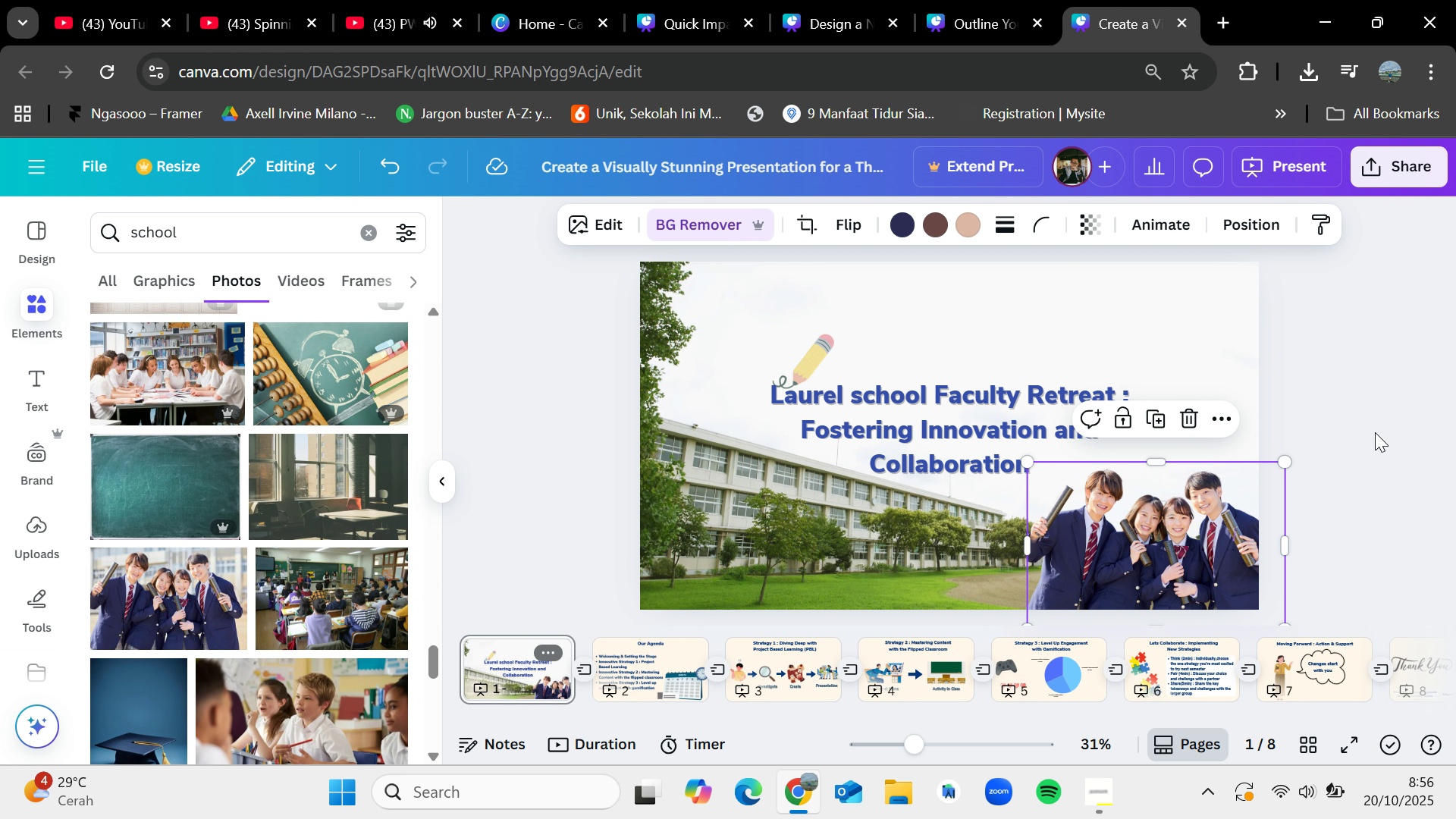 
left_click([1375, 432])
 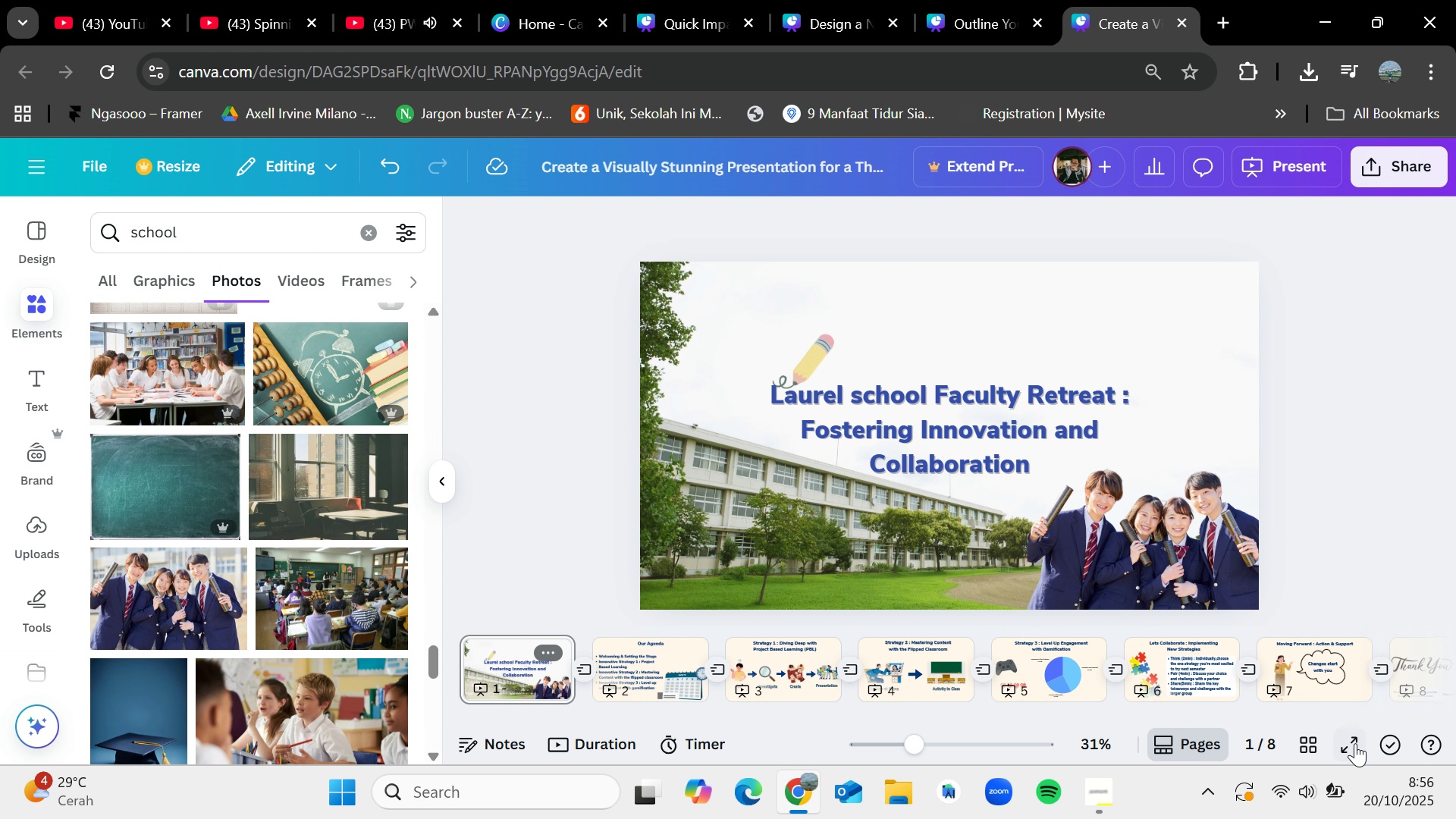 
wait(5.01)
 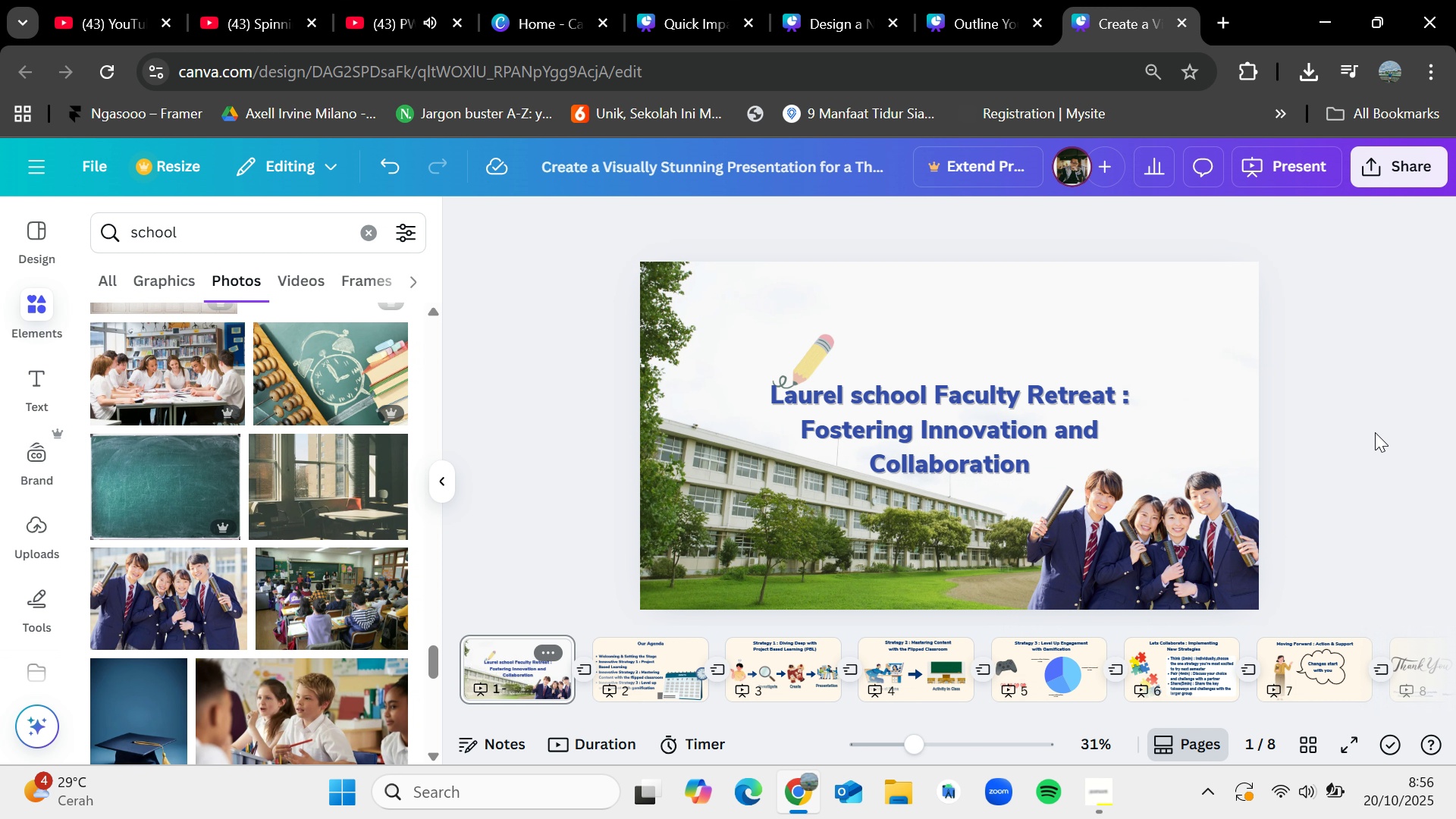 
left_click([1348, 742])
 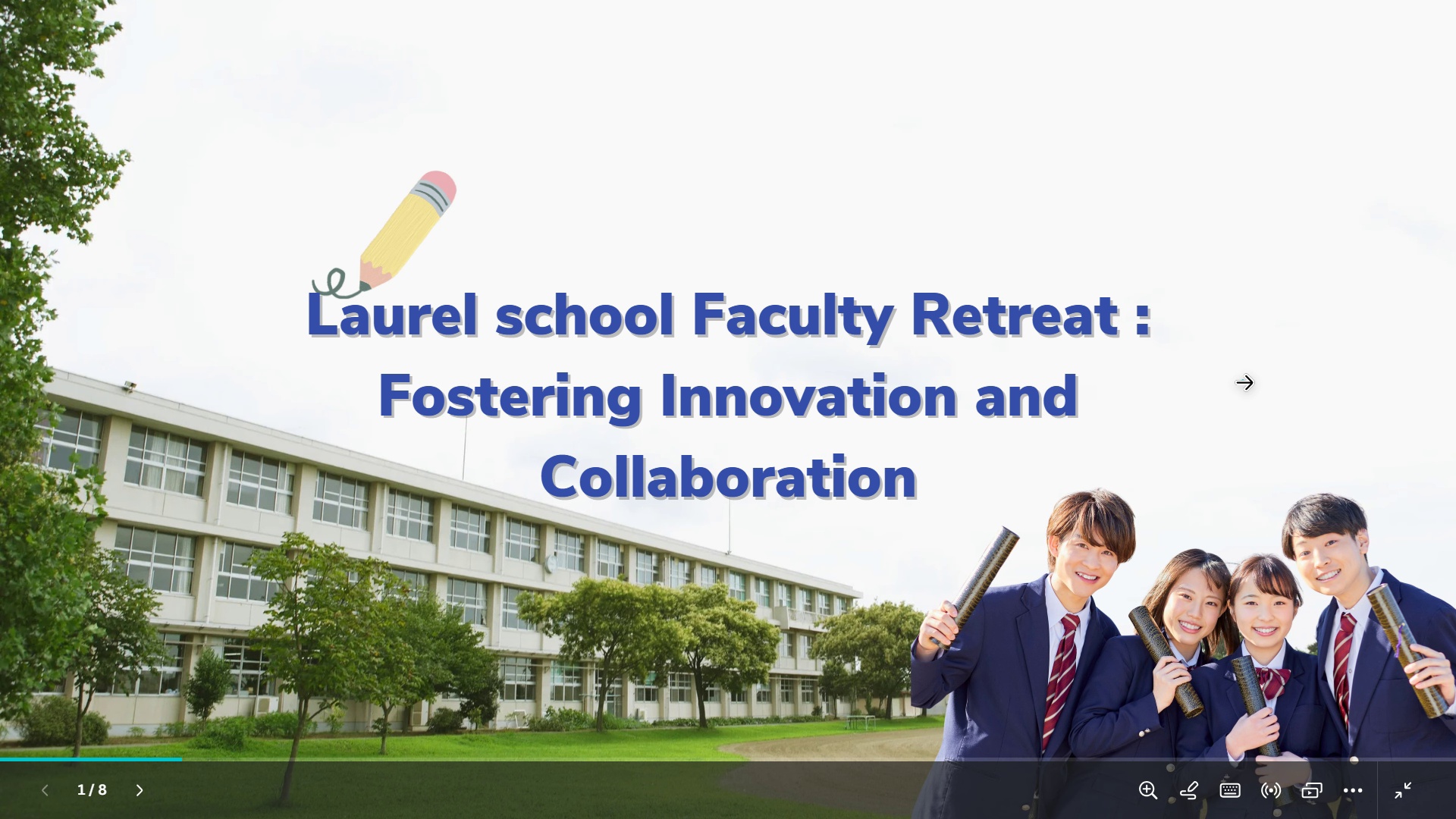 
wait(9.73)
 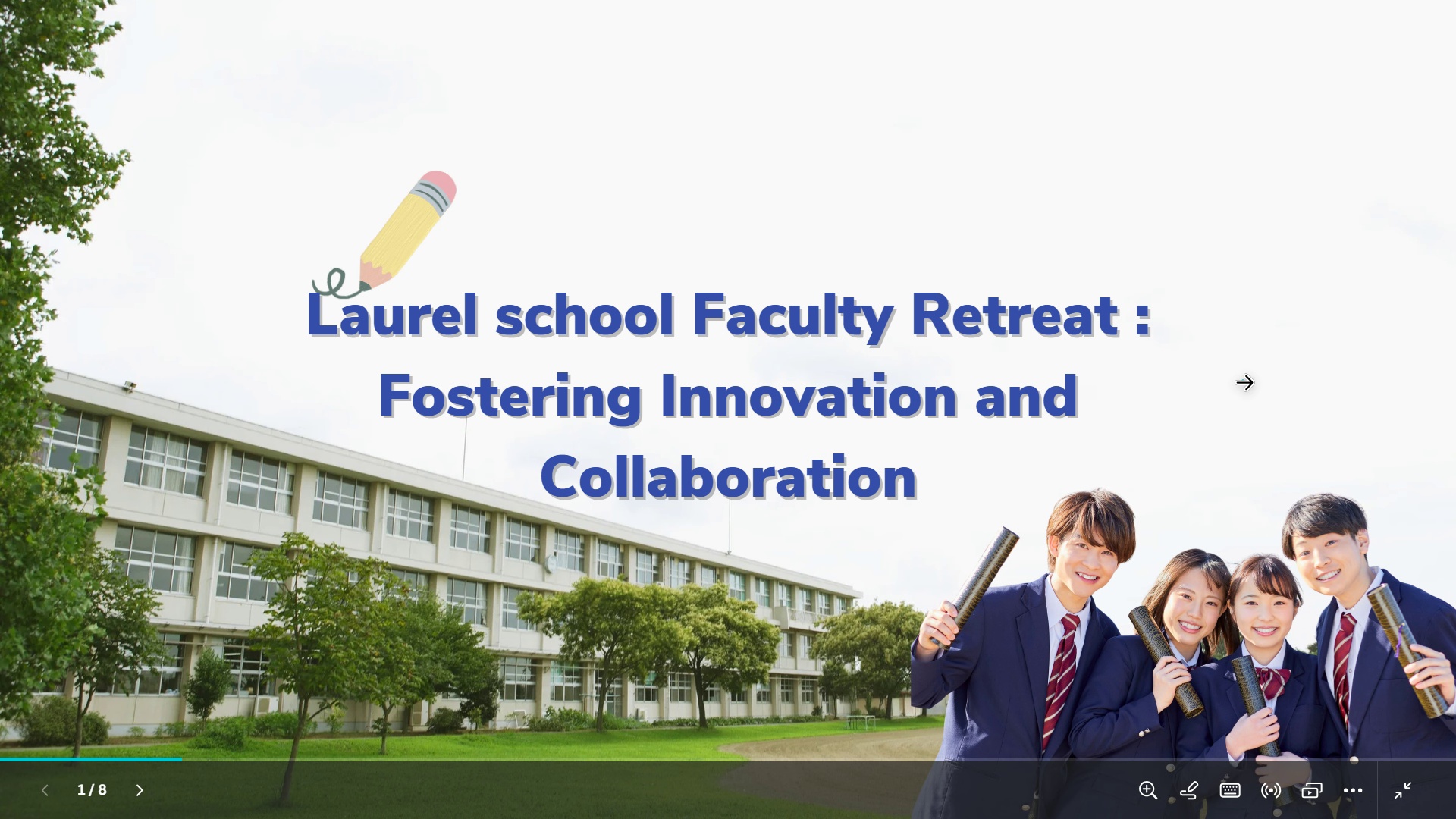 
key(Escape)
 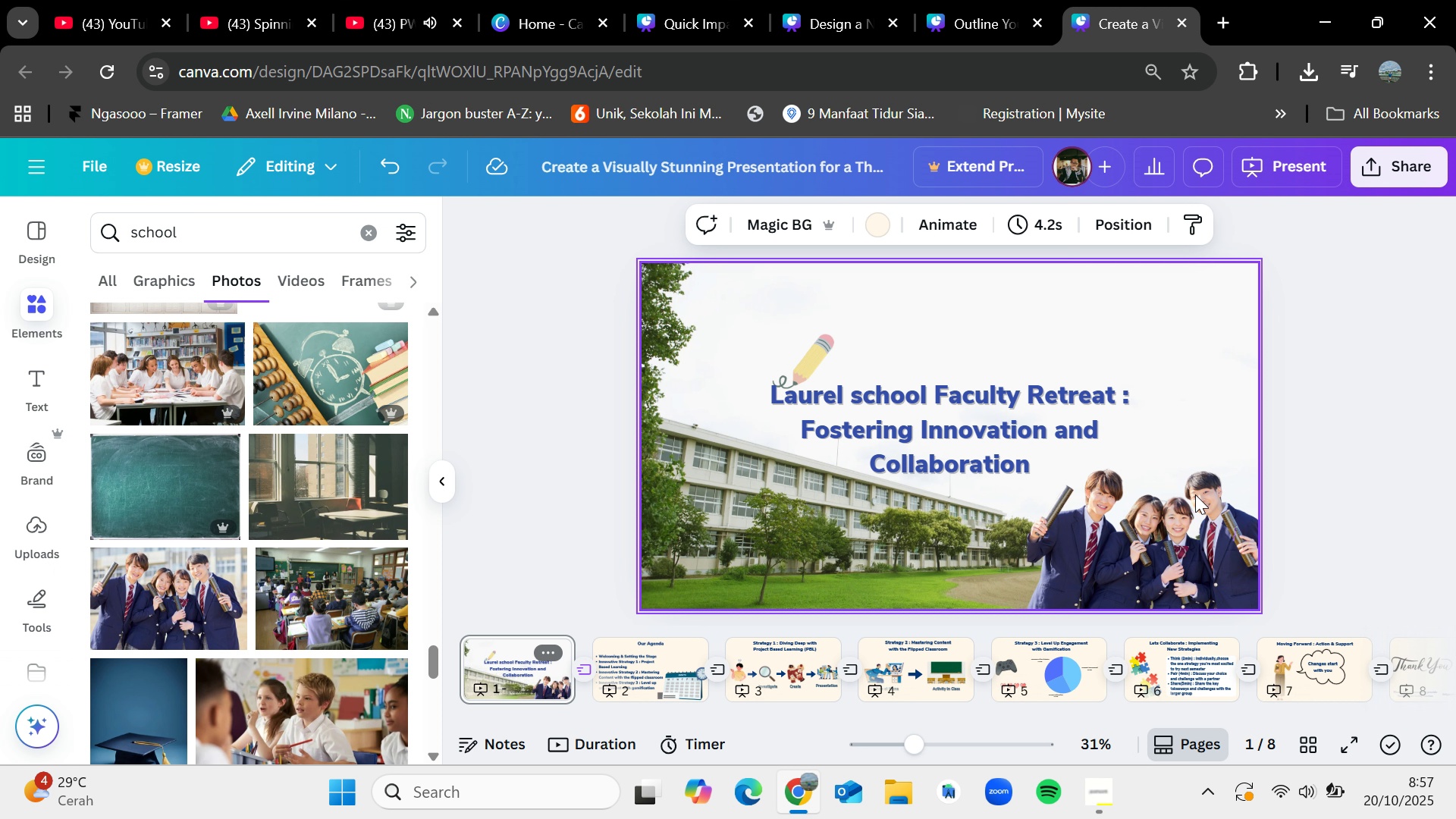 
left_click([1168, 516])
 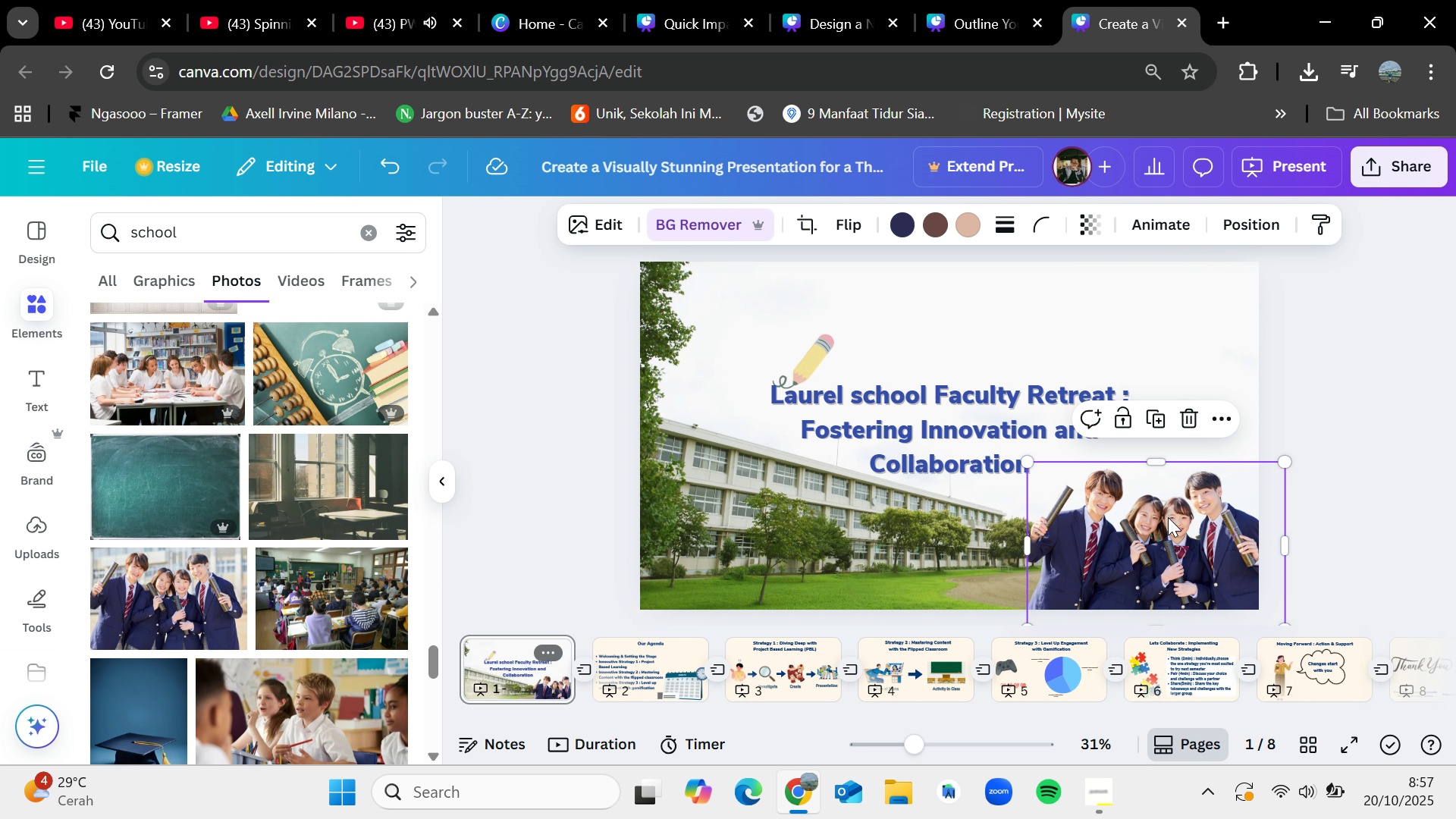 
key(Delete)
 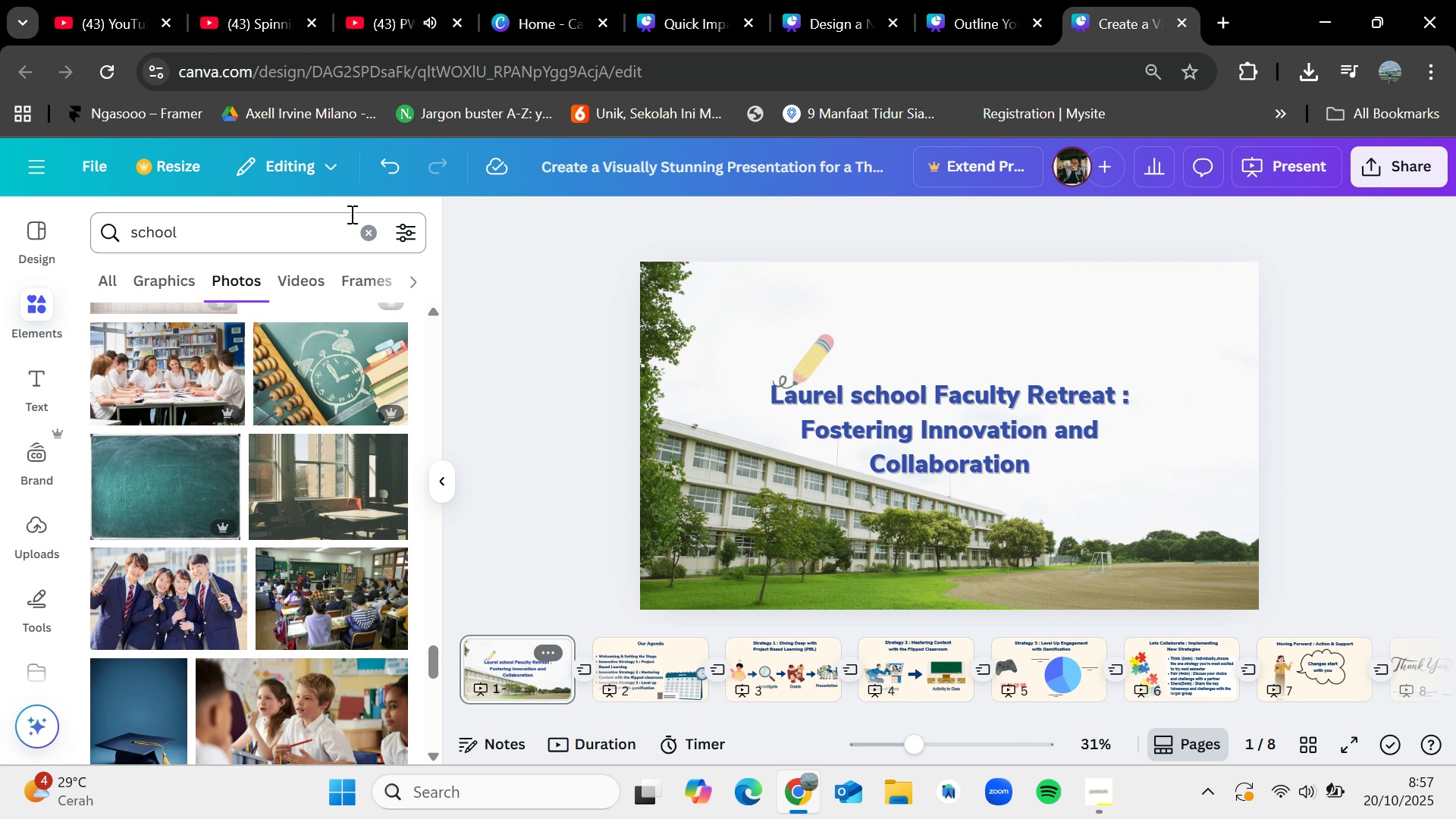 
left_click([373, 228])
 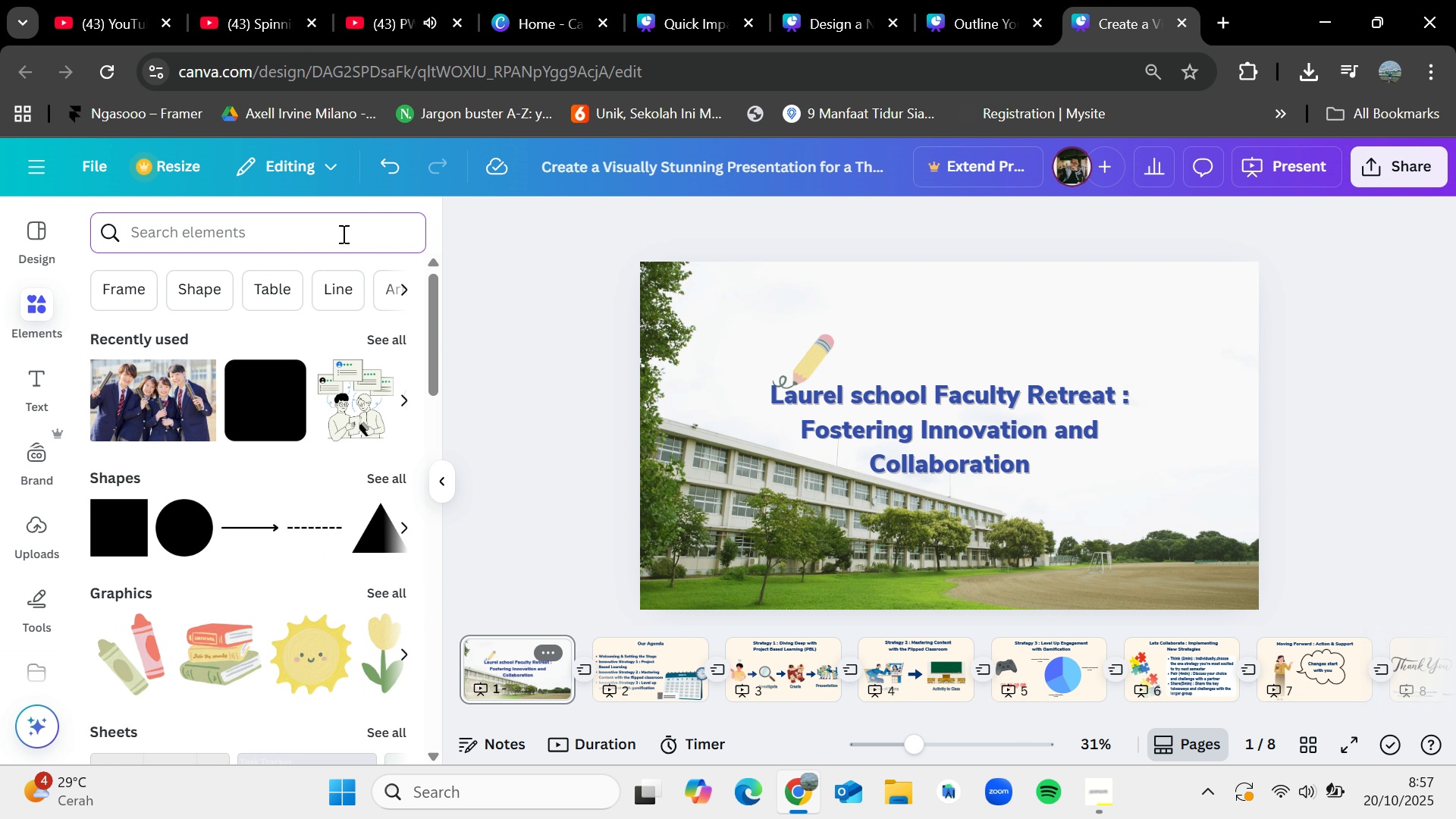 
type(teaxch)
 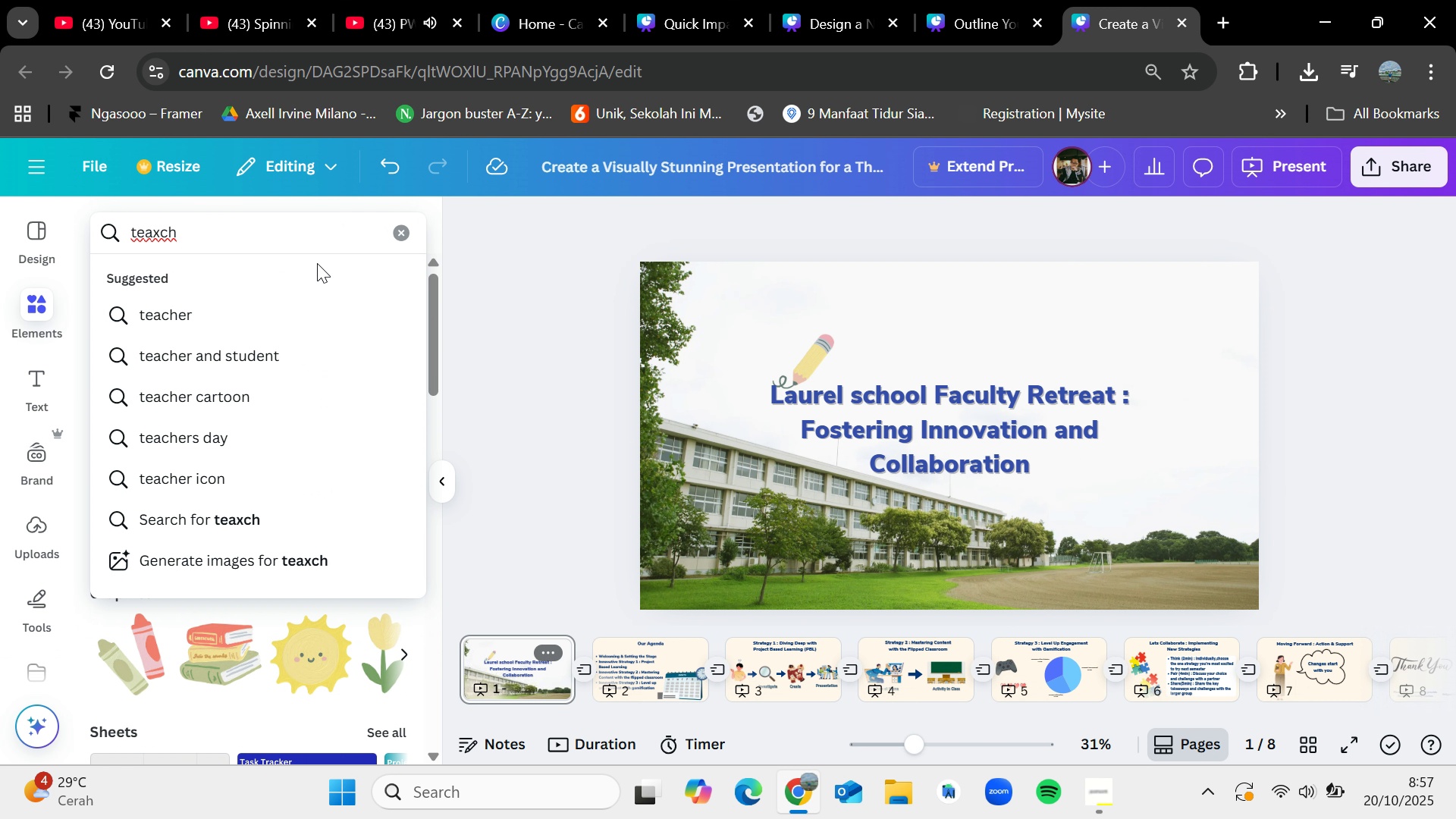 
left_click([274, 314])
 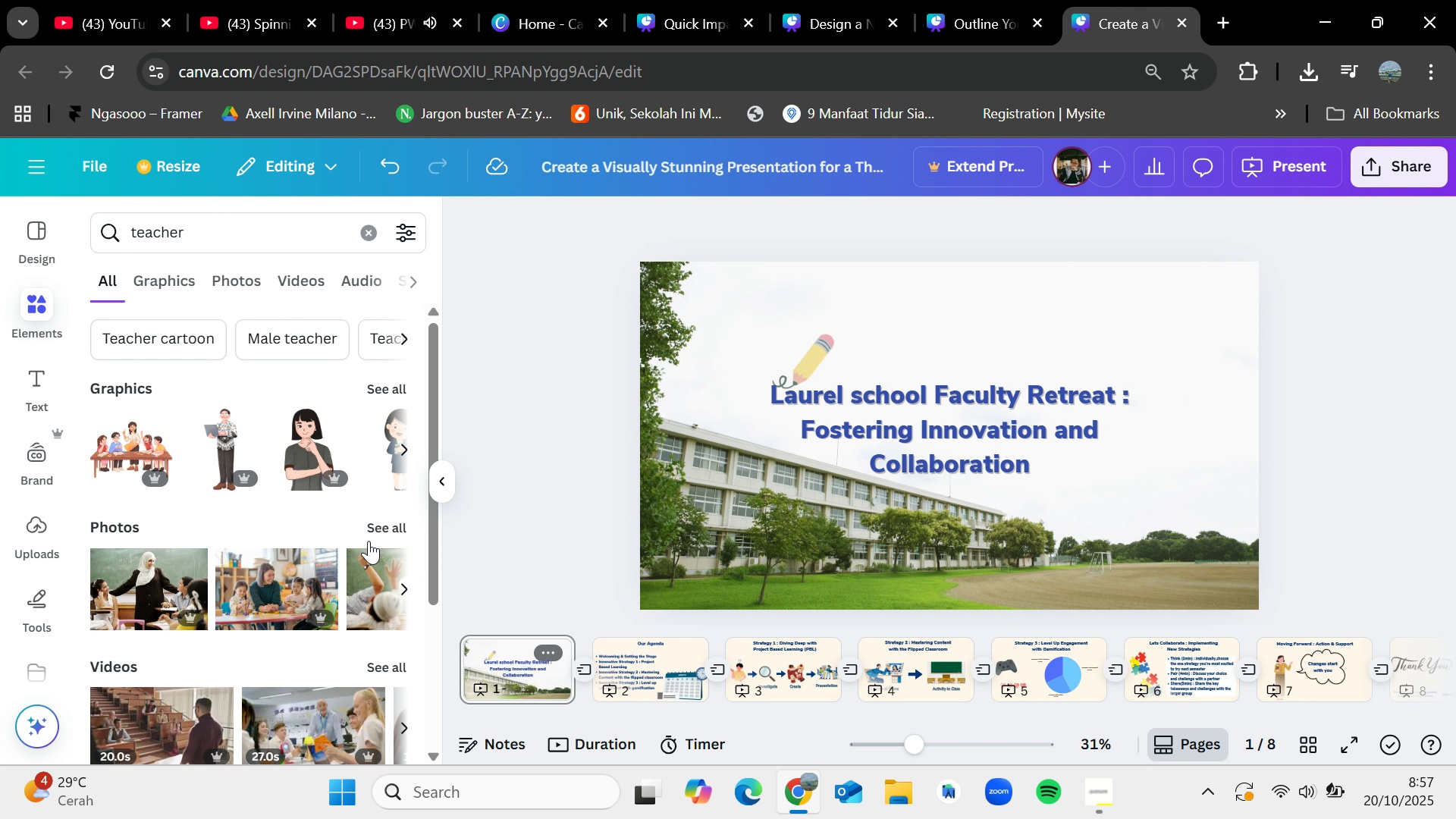 
left_click([382, 529])
 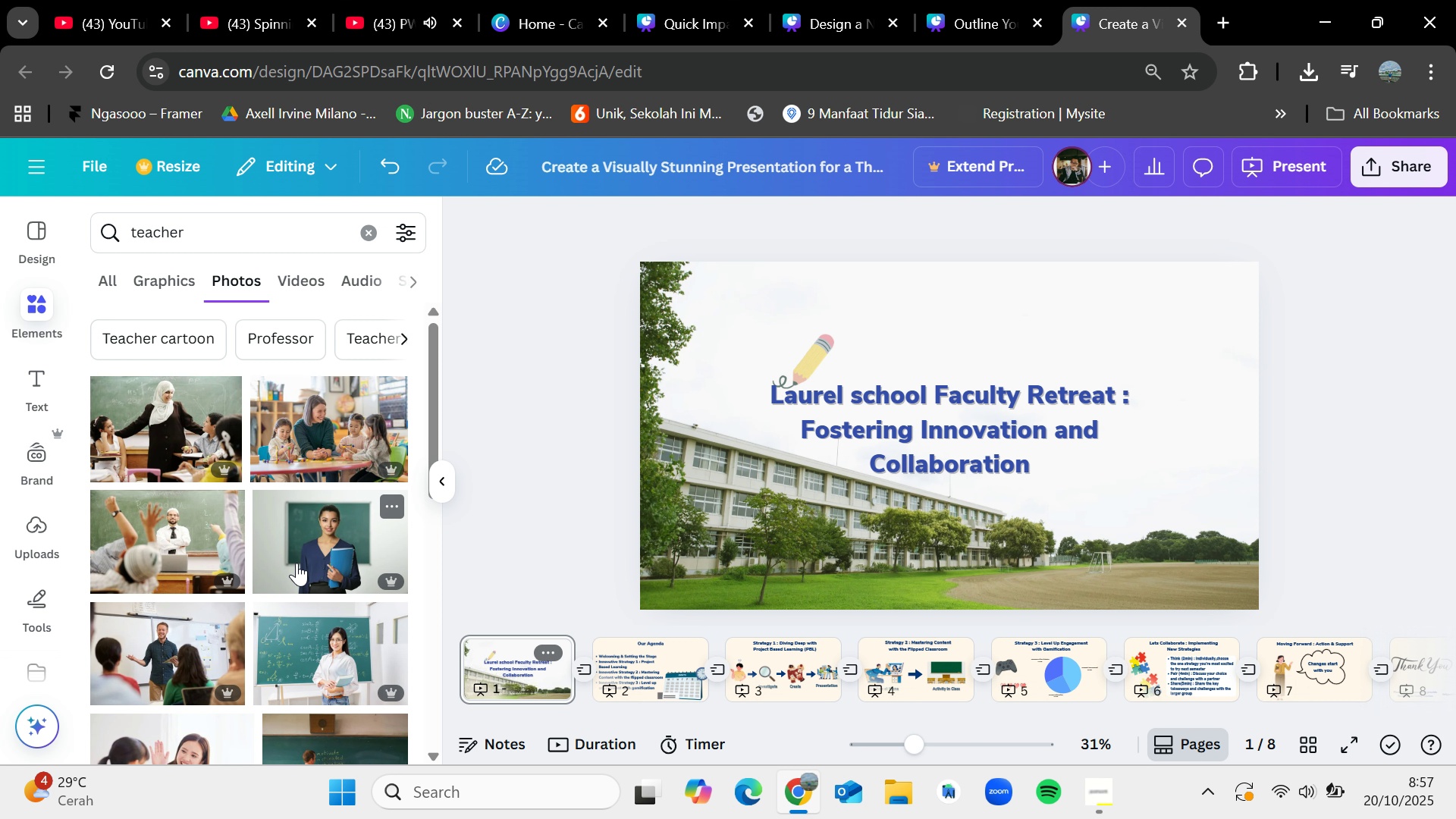 
scroll: coordinate [320, 633], scroll_direction: down, amount: 6.0
 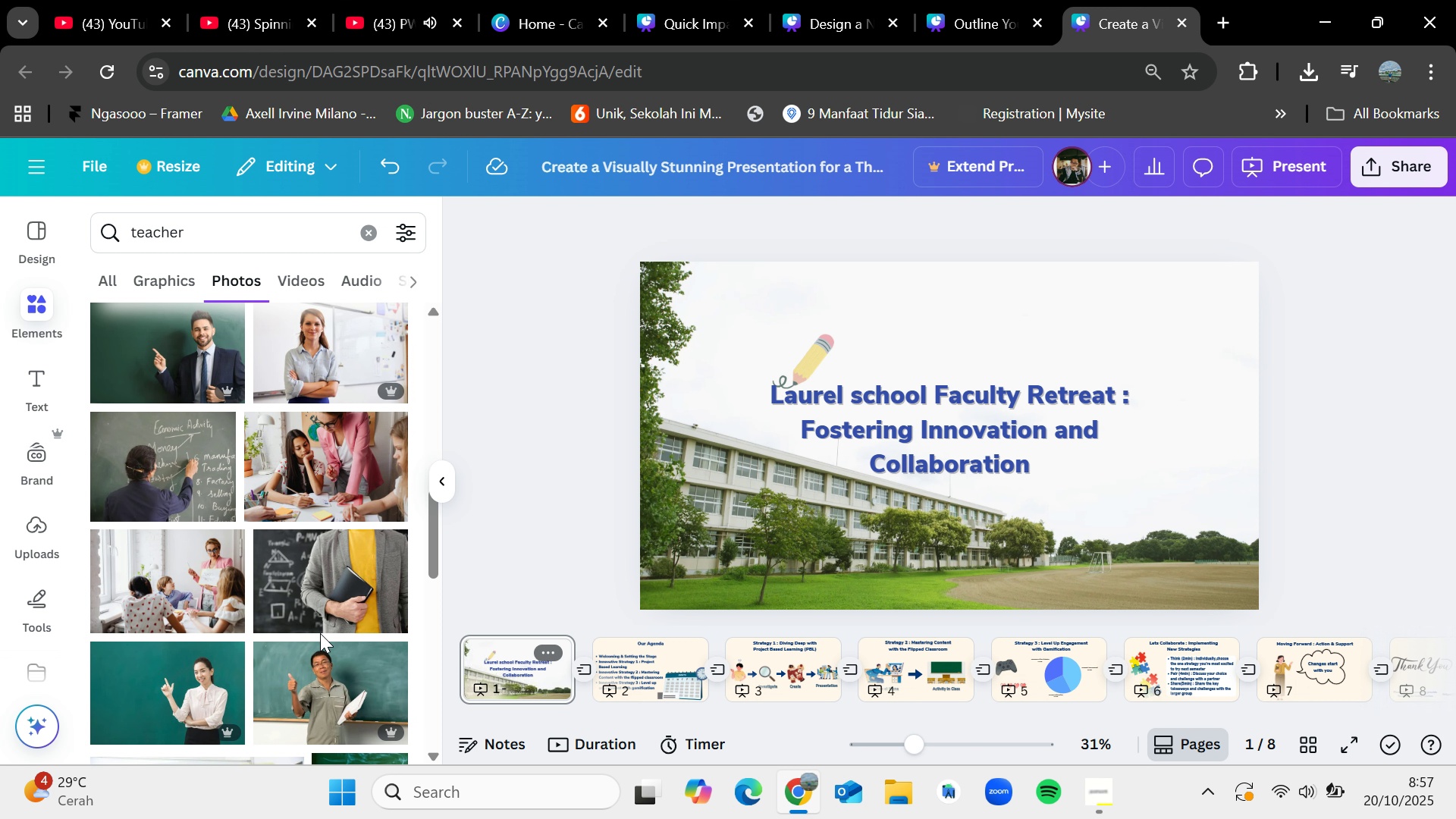 
wait(33.07)
 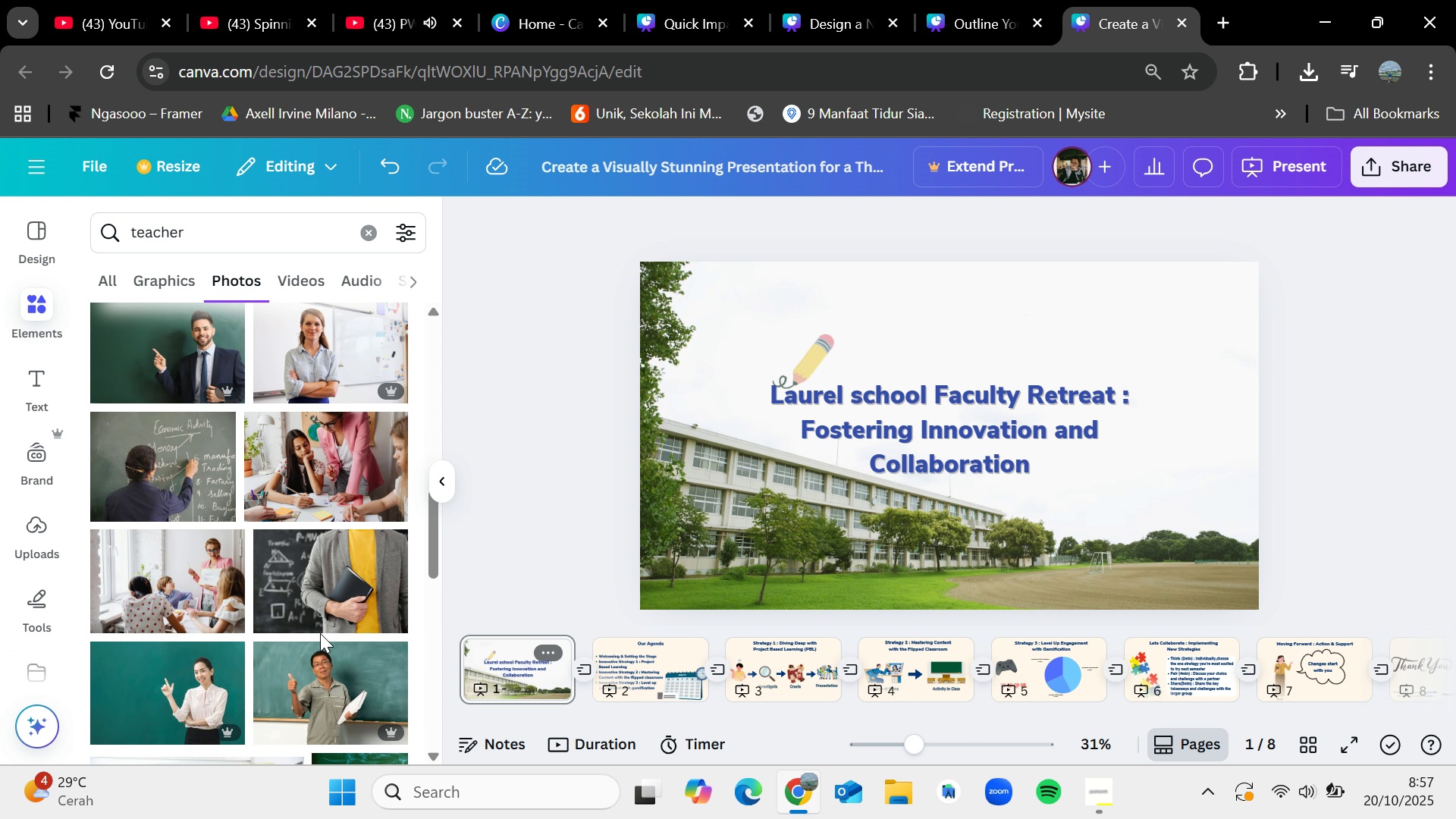 
scroll: coordinate [309, 529], scroll_direction: down, amount: 5.0
 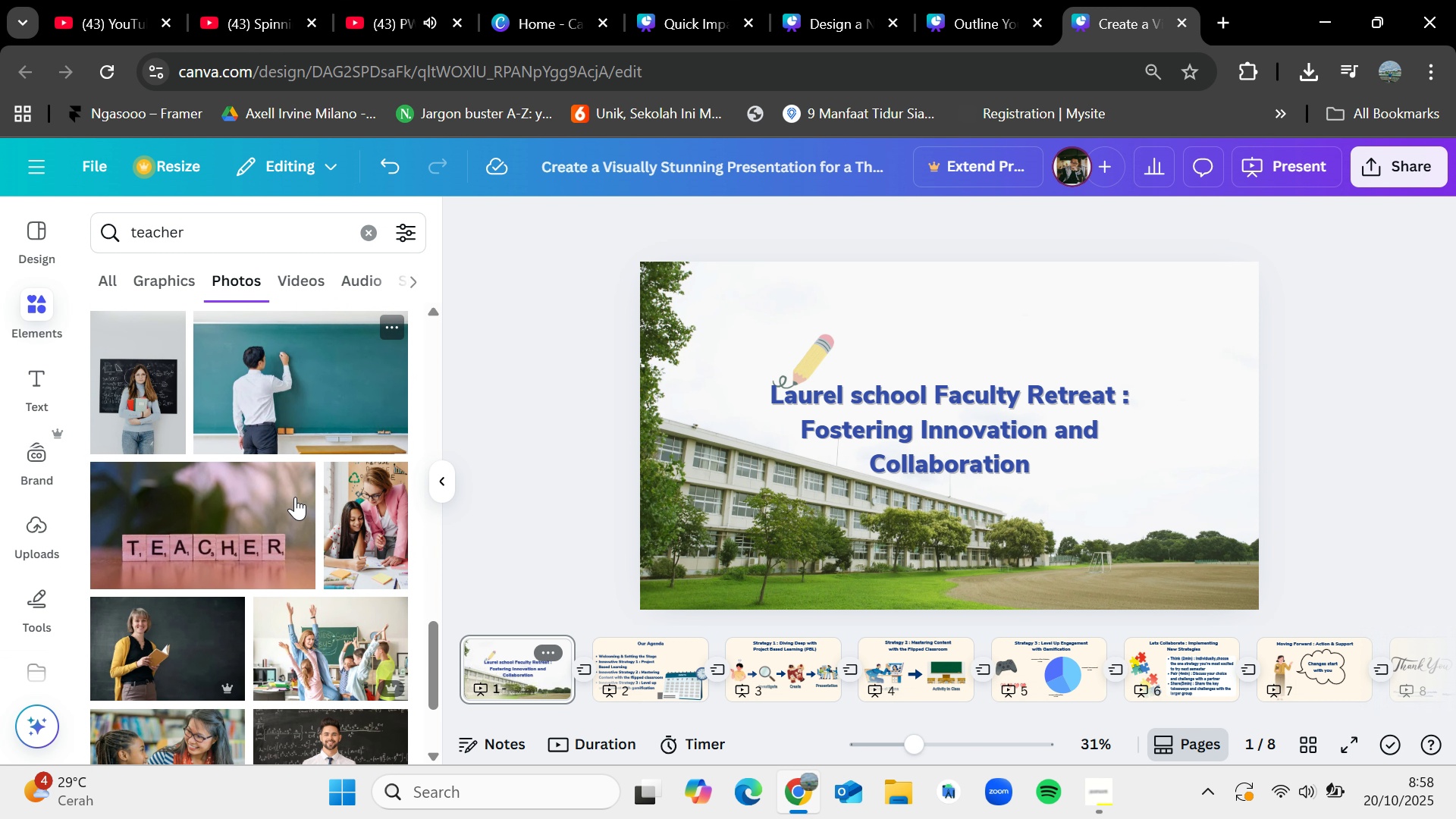 
mouse_move([309, 522])
 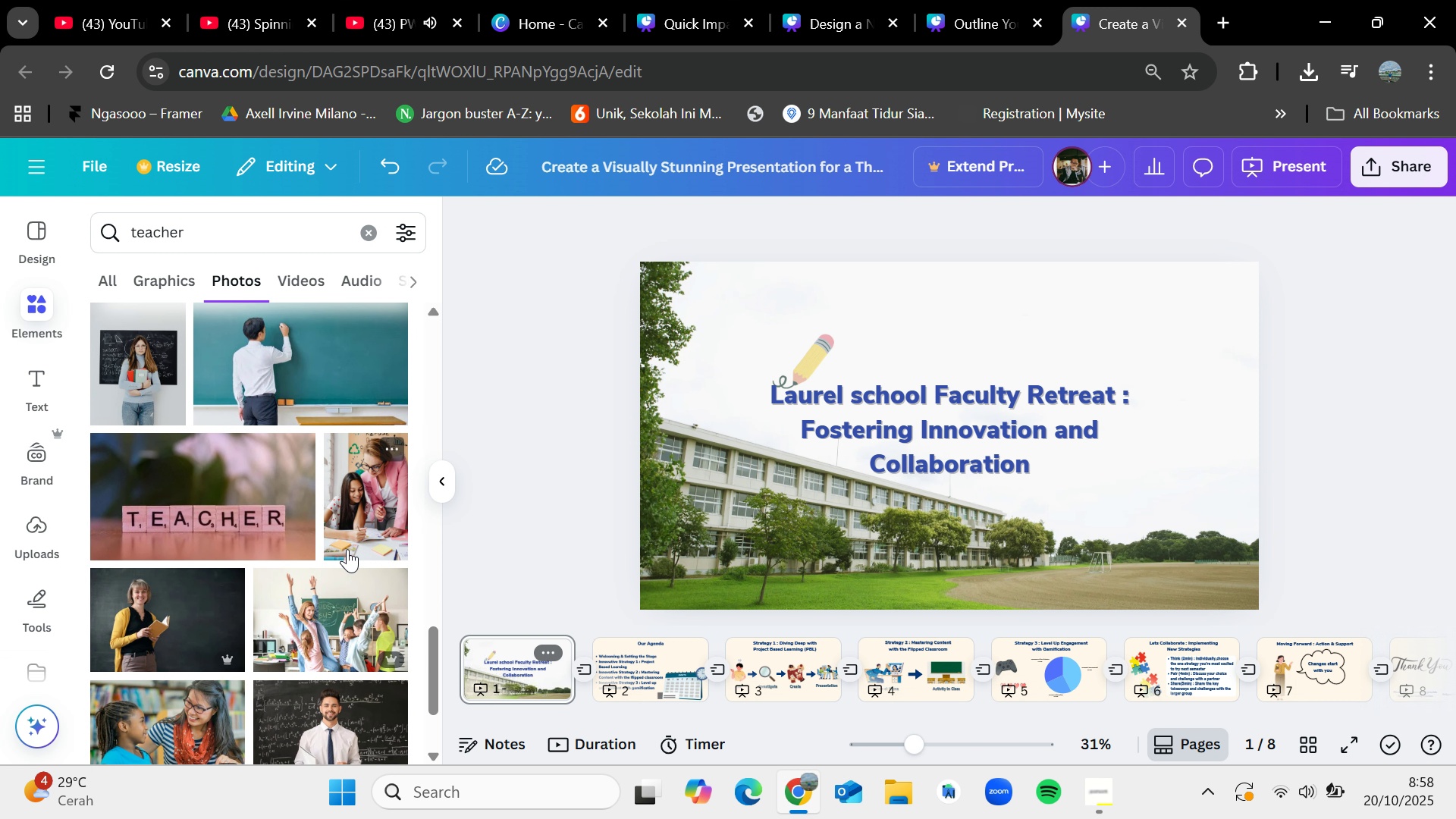 
scroll: coordinate [347, 549], scroll_direction: down, amount: 1.0
 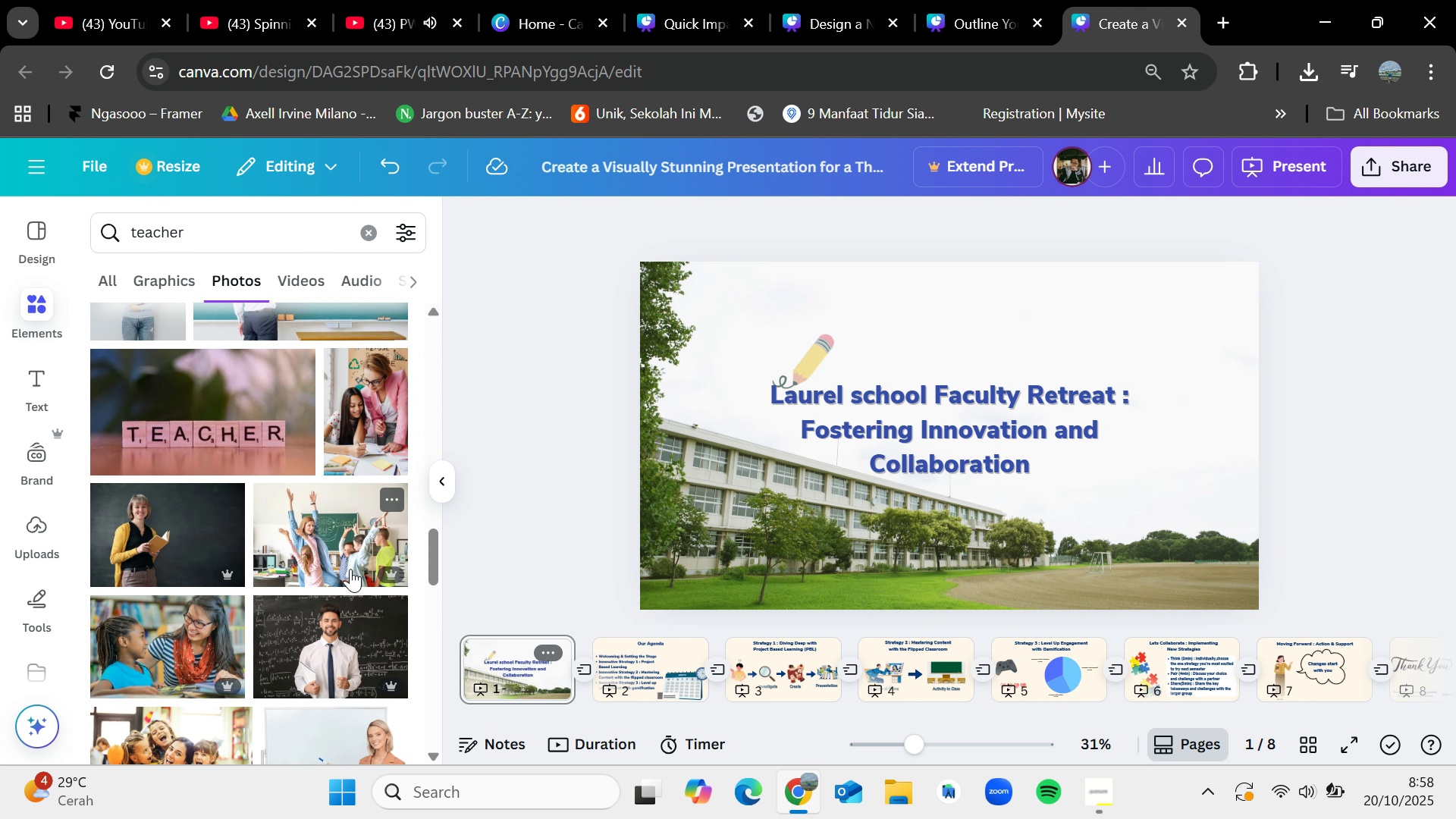 
wait(12.39)
 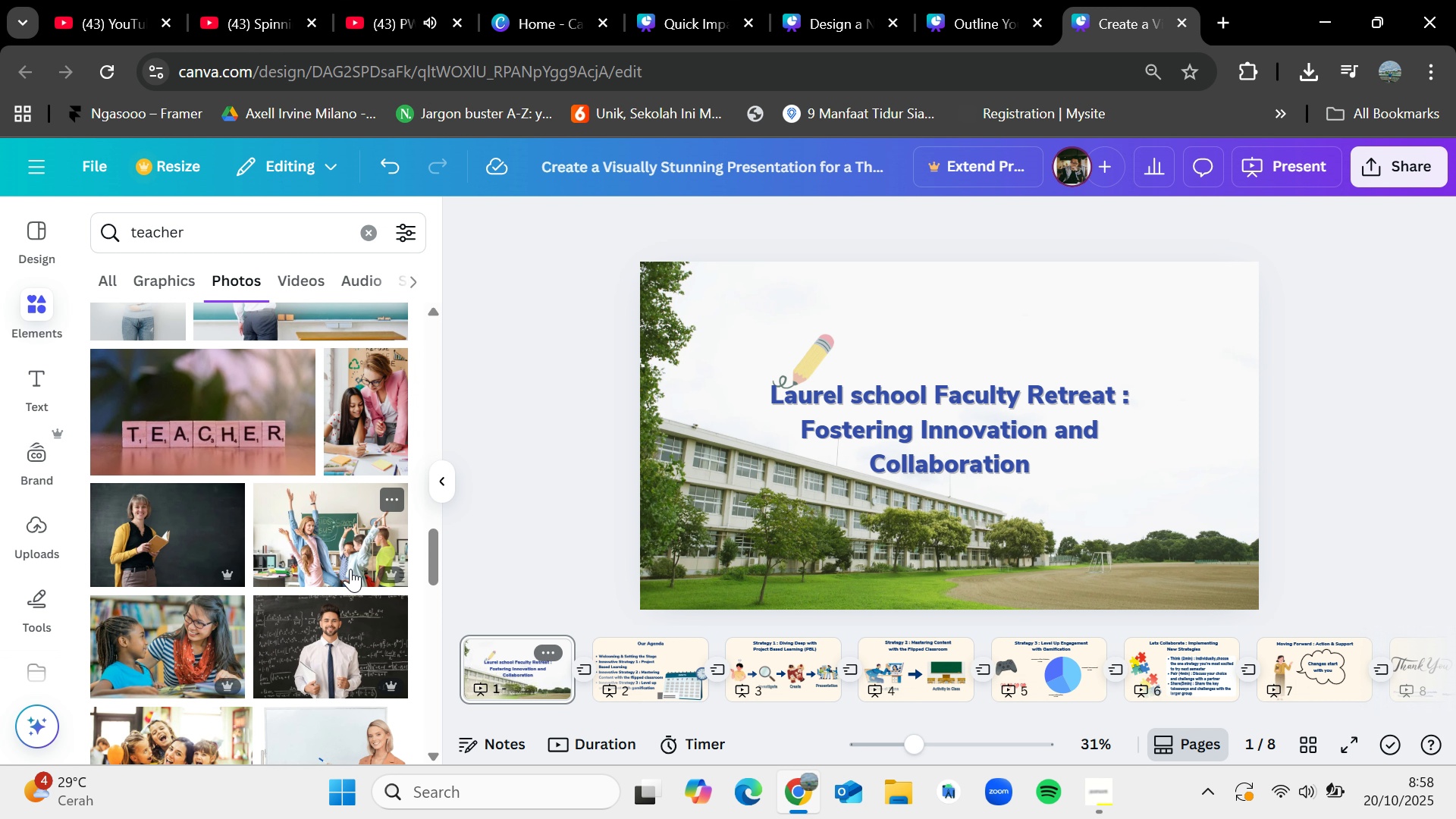 
scroll: coordinate [250, 646], scroll_direction: down, amount: 6.0
 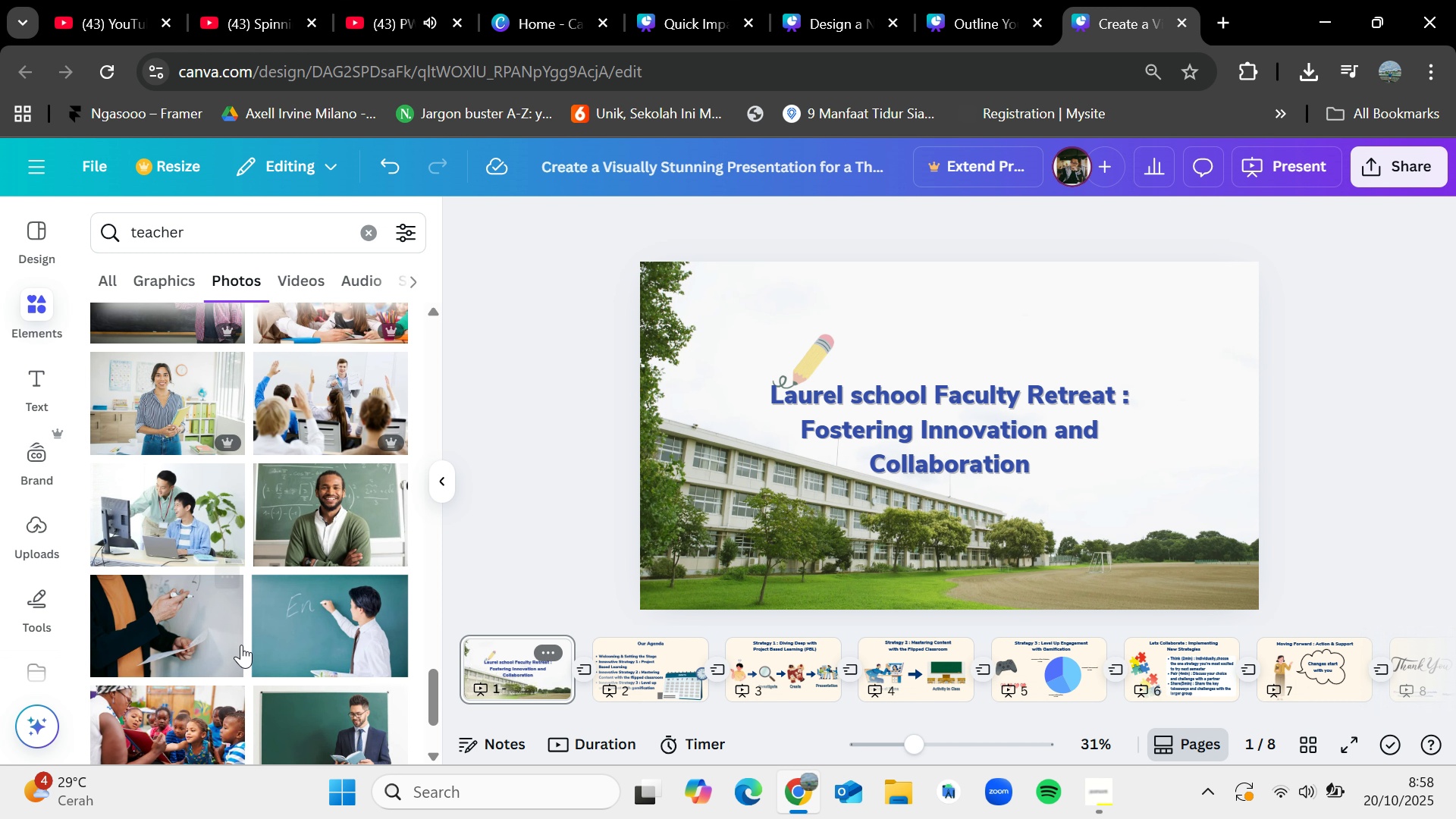 
scroll: coordinate [260, 684], scroll_direction: down, amount: 6.0
 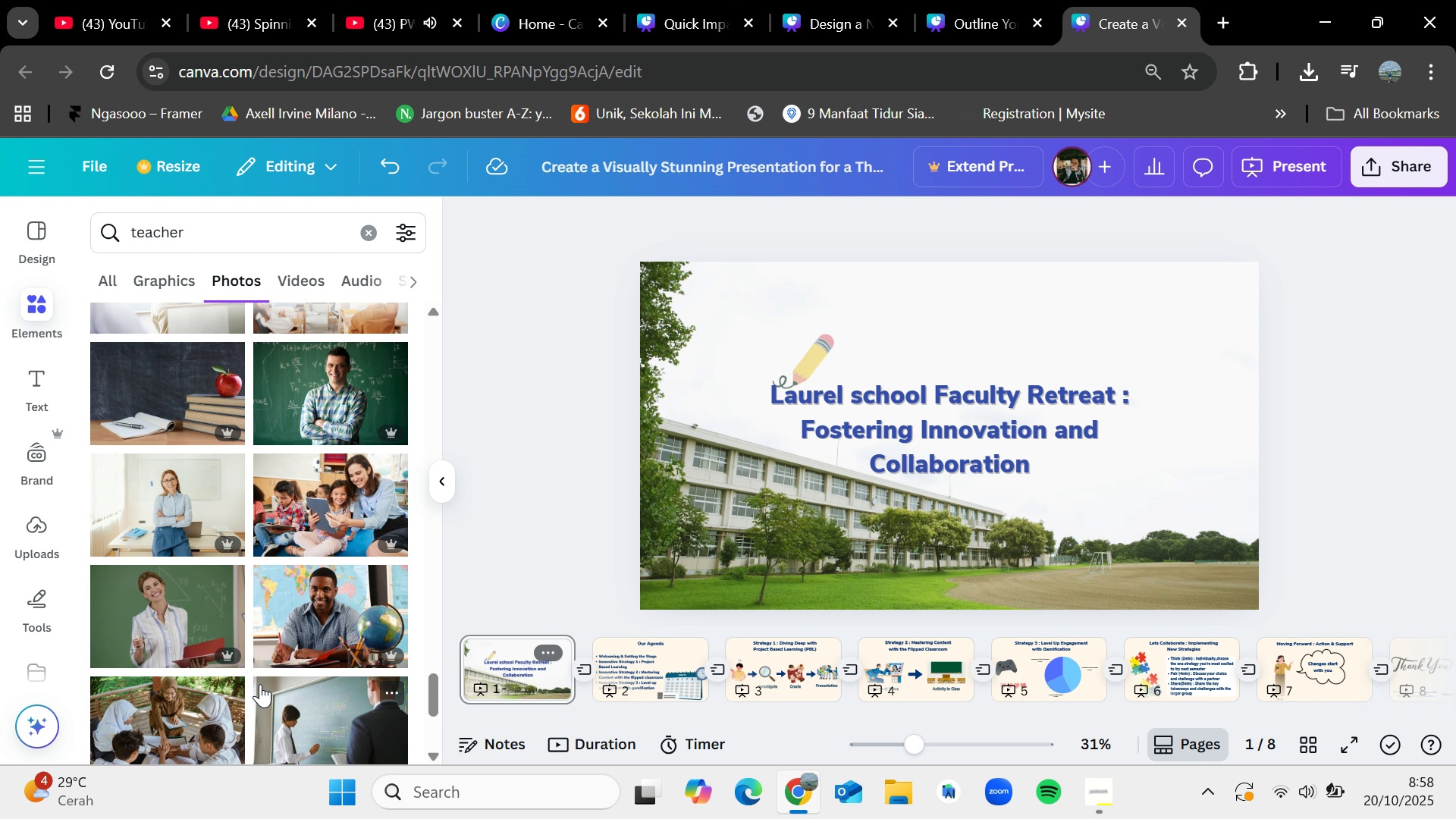 
scroll: coordinate [246, 599], scroll_direction: down, amount: 5.0
 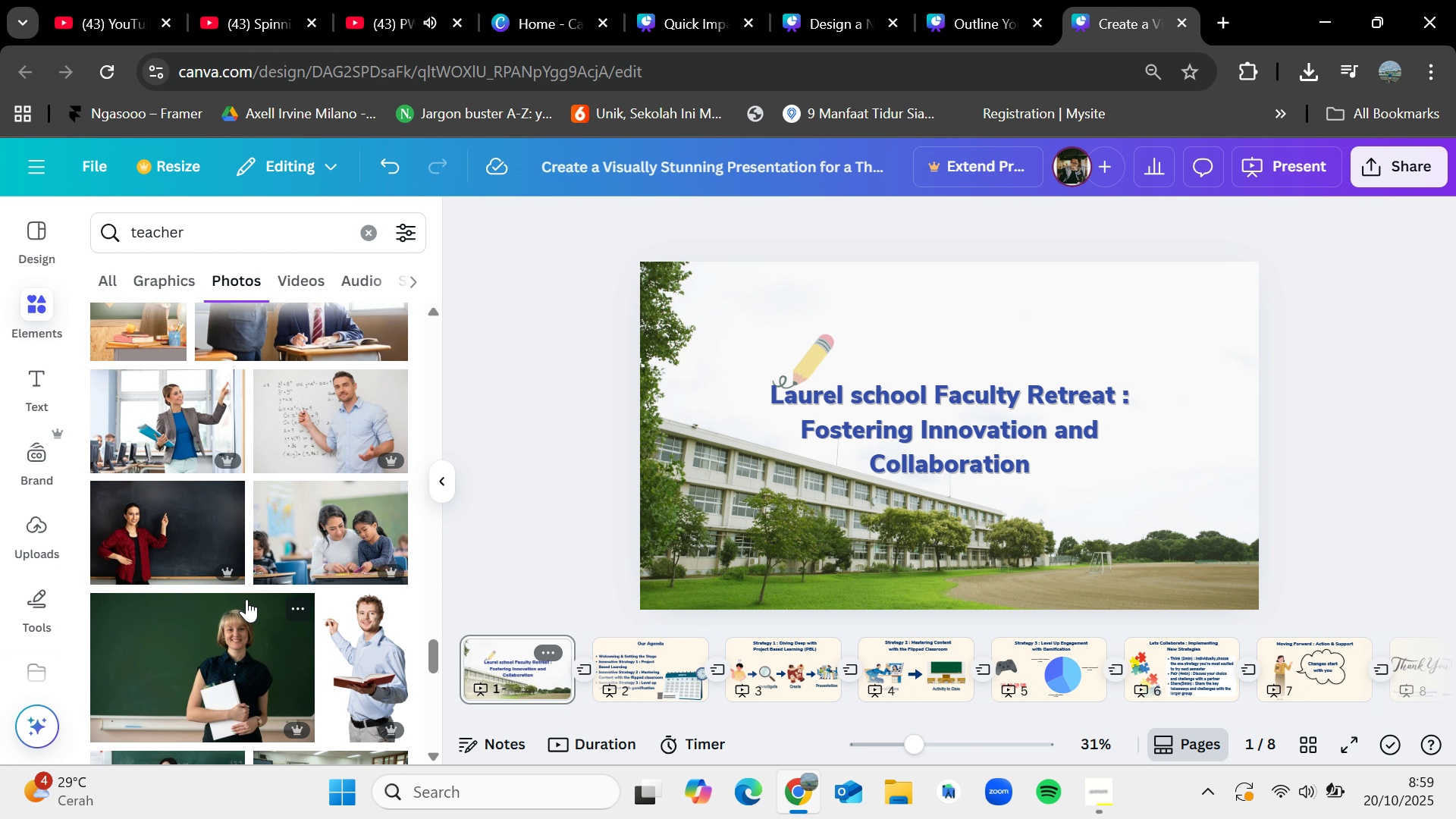 
wait(19.42)
 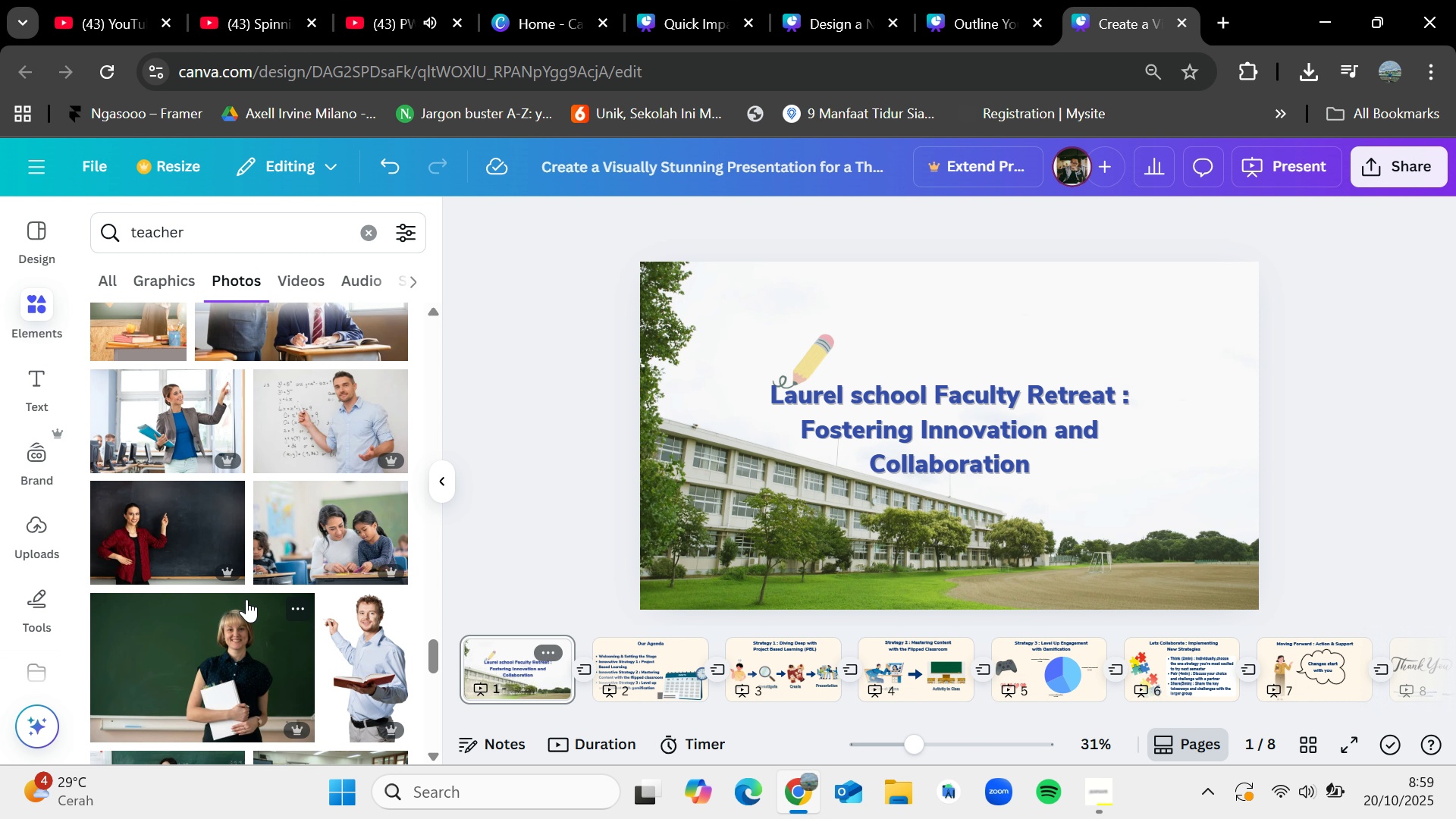 
scroll: coordinate [246, 599], scroll_direction: down, amount: 3.0
 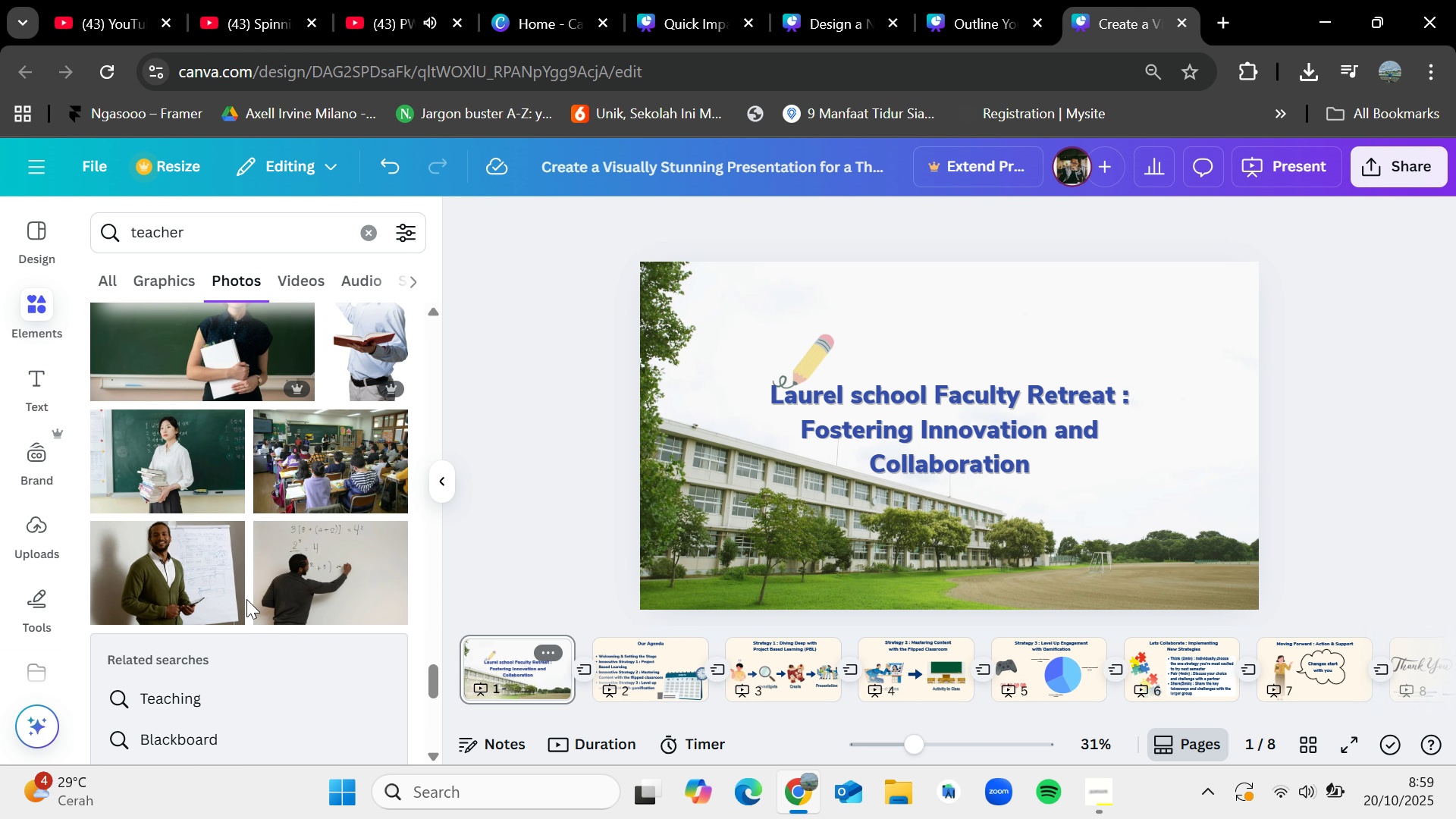 
wait(5.93)
 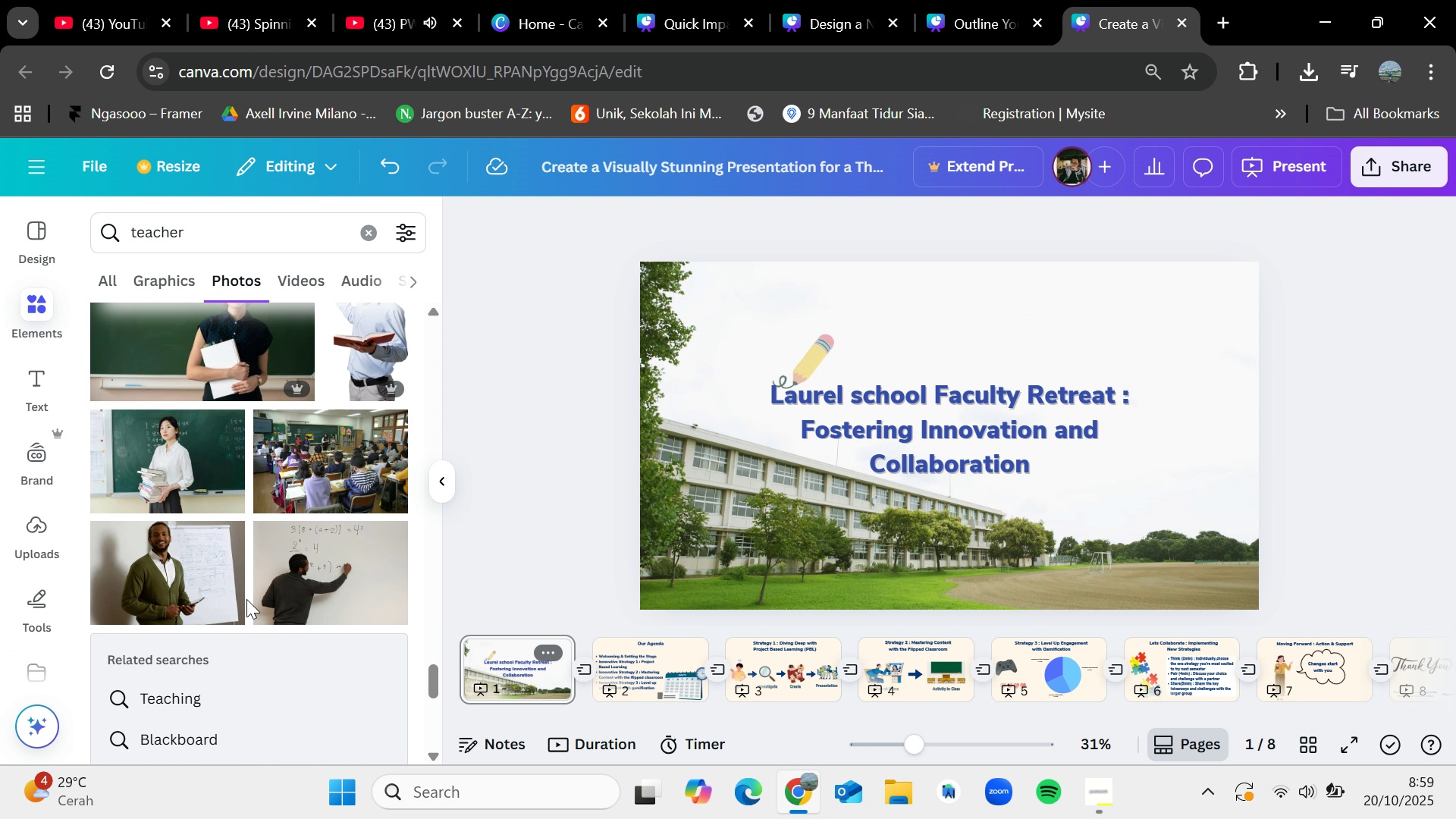 
scroll: coordinate [246, 599], scroll_direction: down, amount: 2.0
 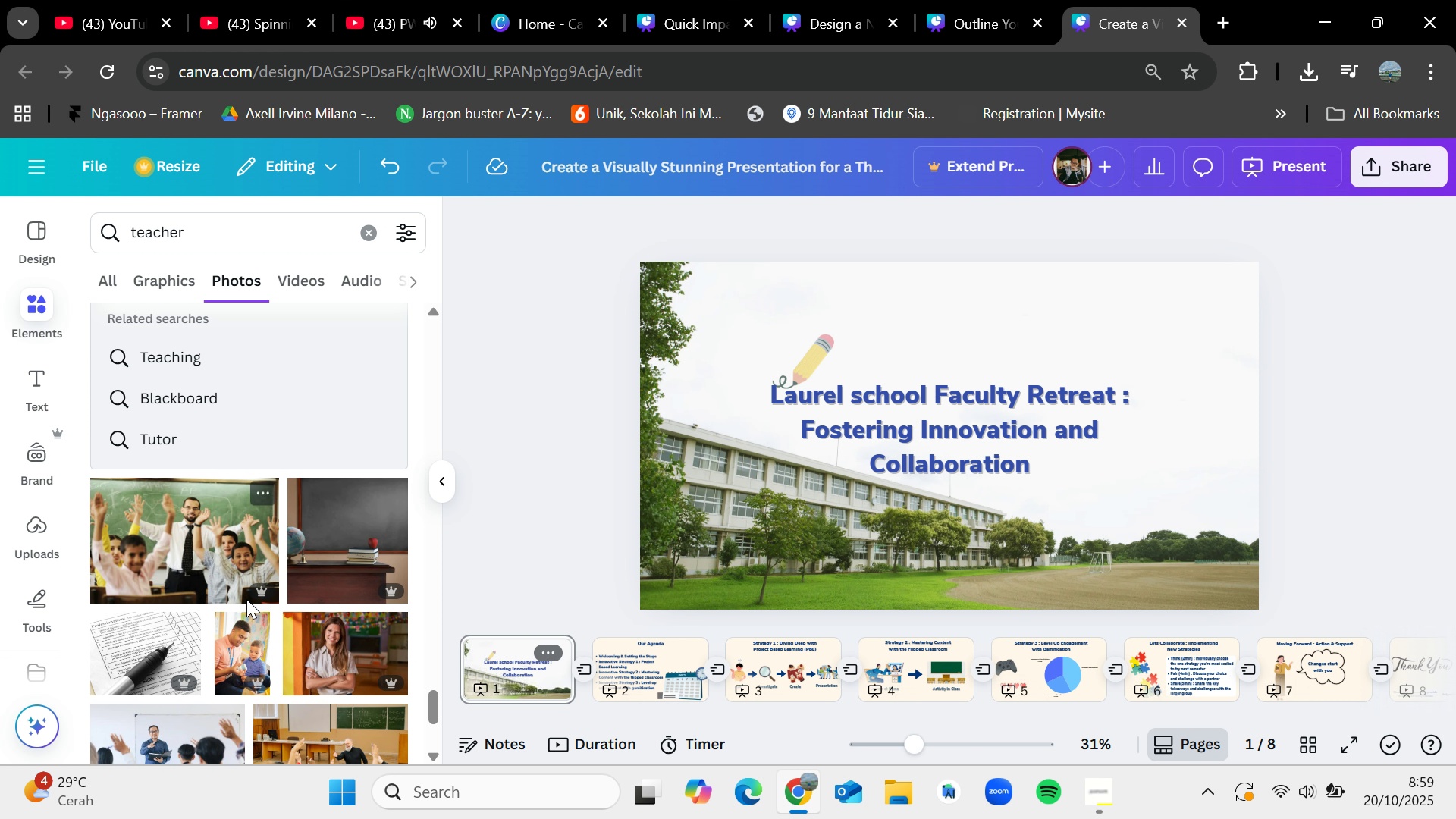 
wait(7.78)
 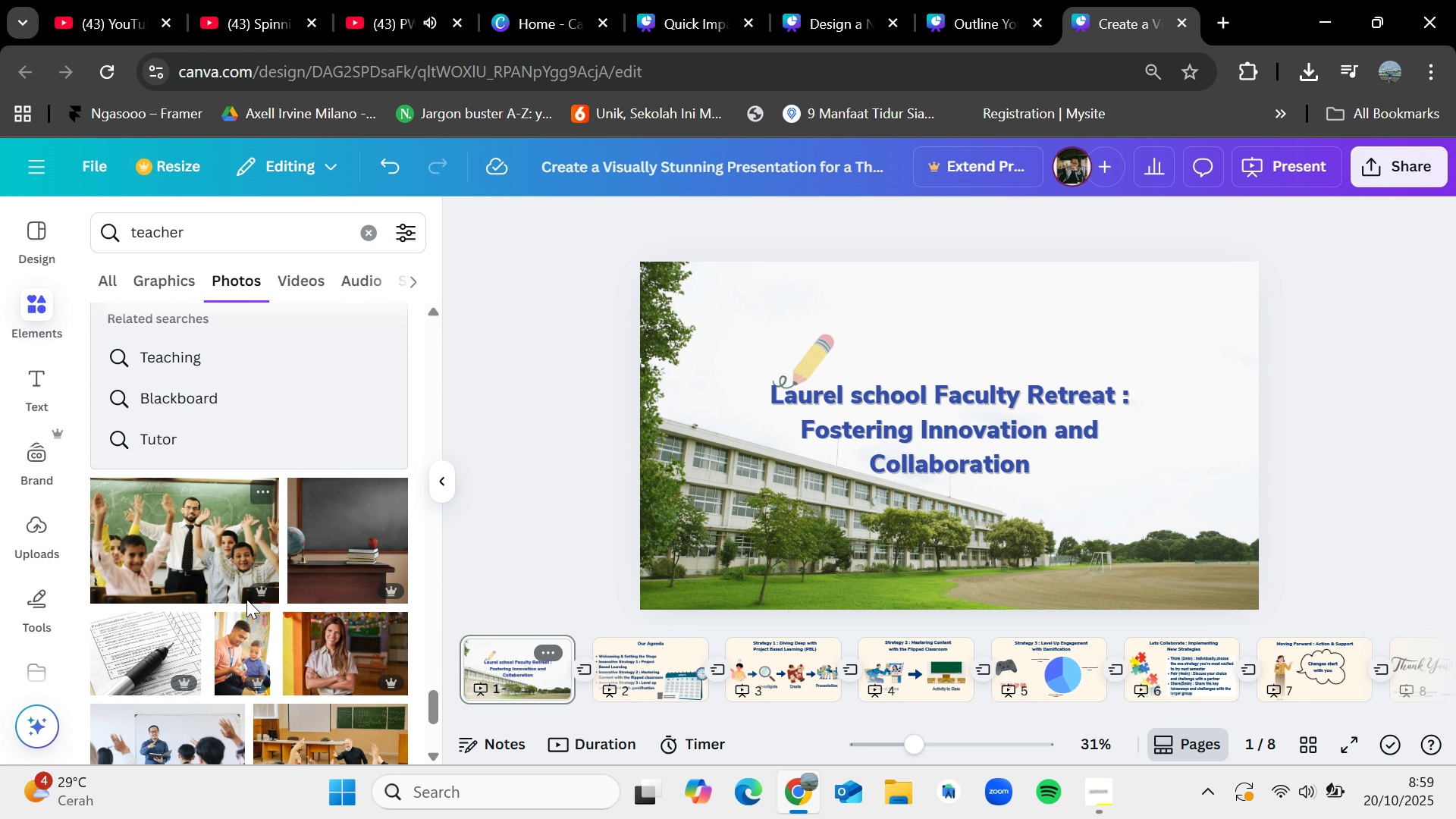 
scroll: coordinate [246, 599], scroll_direction: down, amount: 1.0
 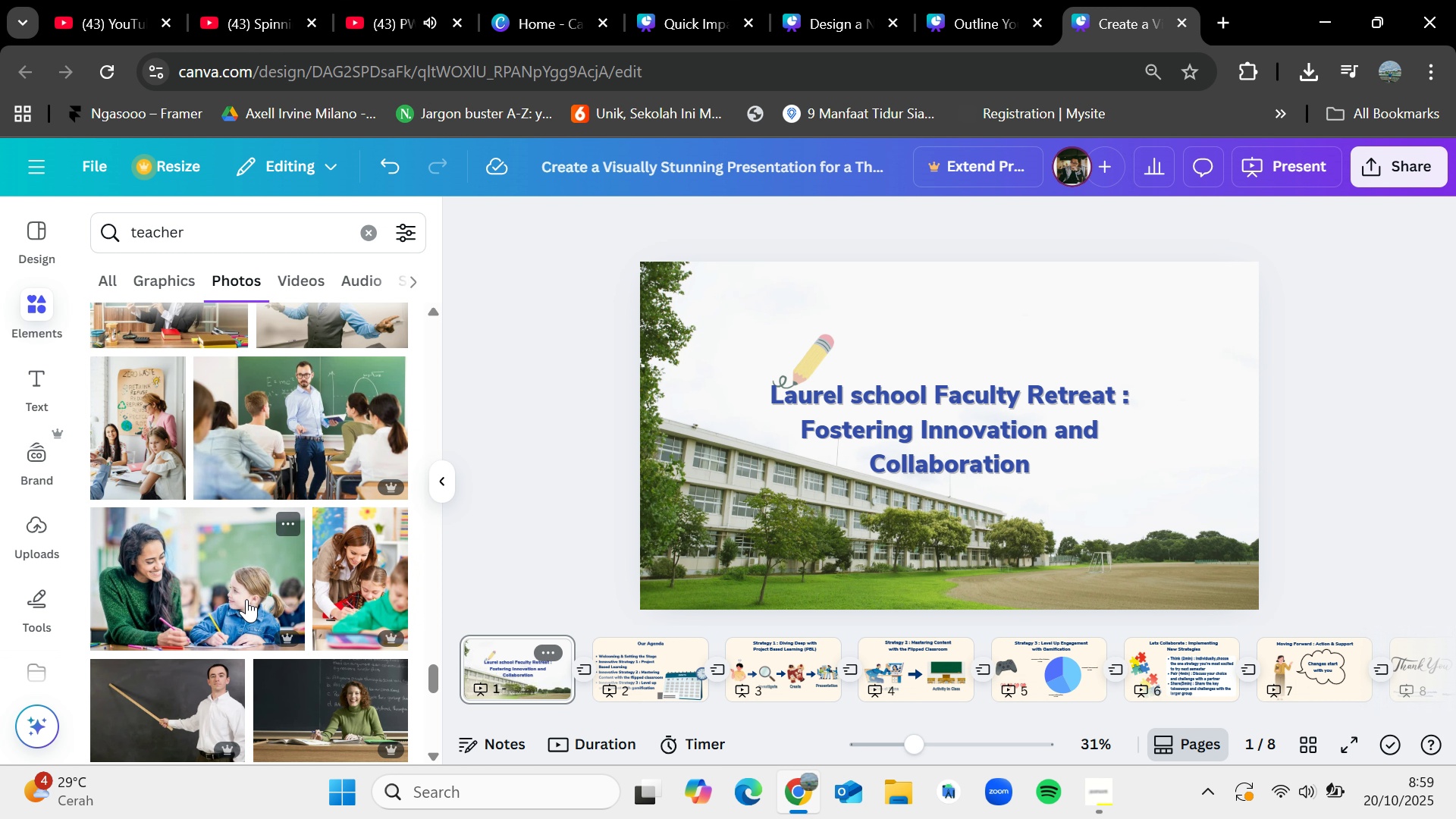 
wait(11.28)
 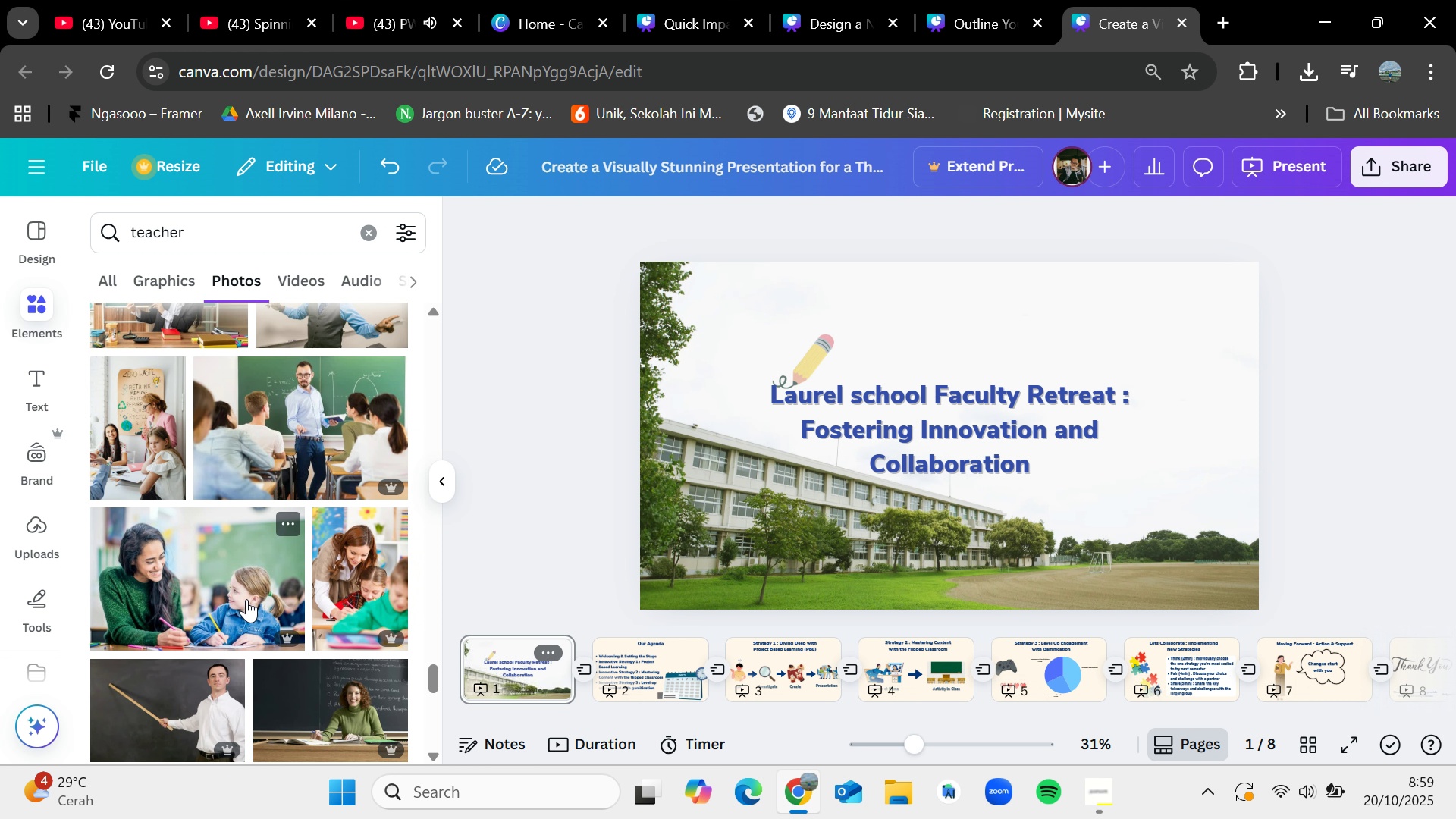 
scroll: coordinate [246, 599], scroll_direction: down, amount: 3.0
 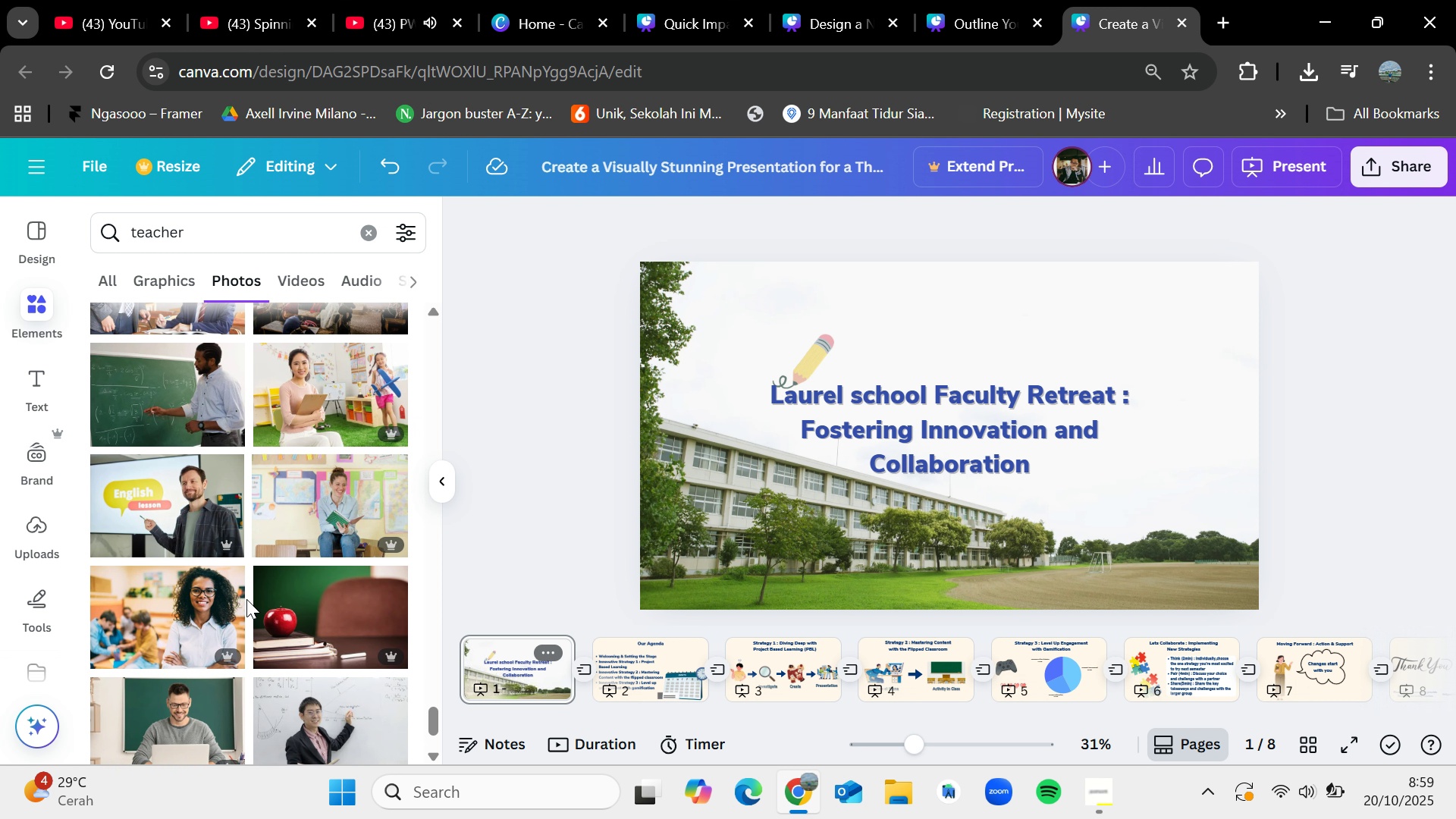 
wait(15.11)
 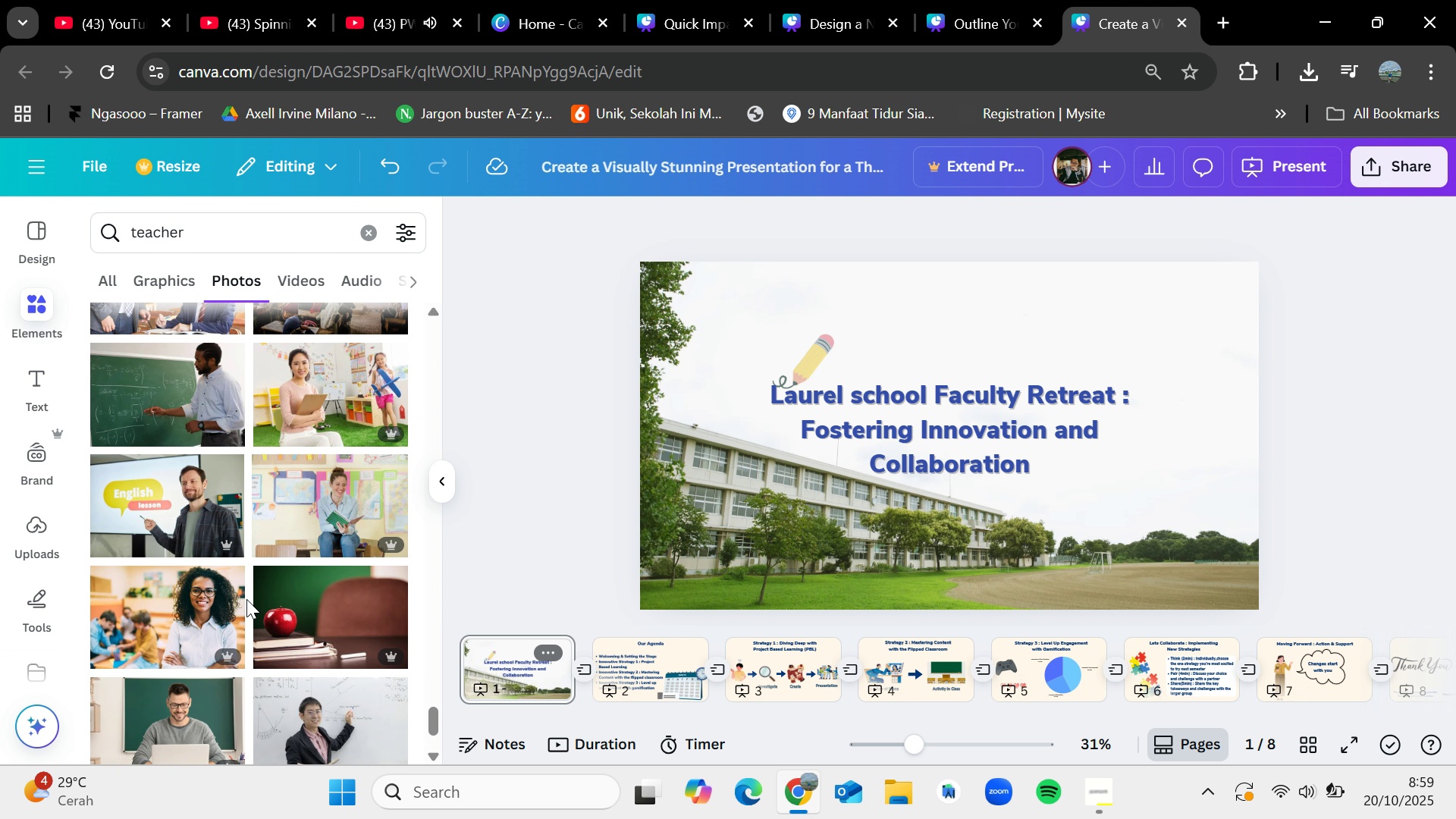 
scroll: coordinate [246, 599], scroll_direction: down, amount: 1.0
 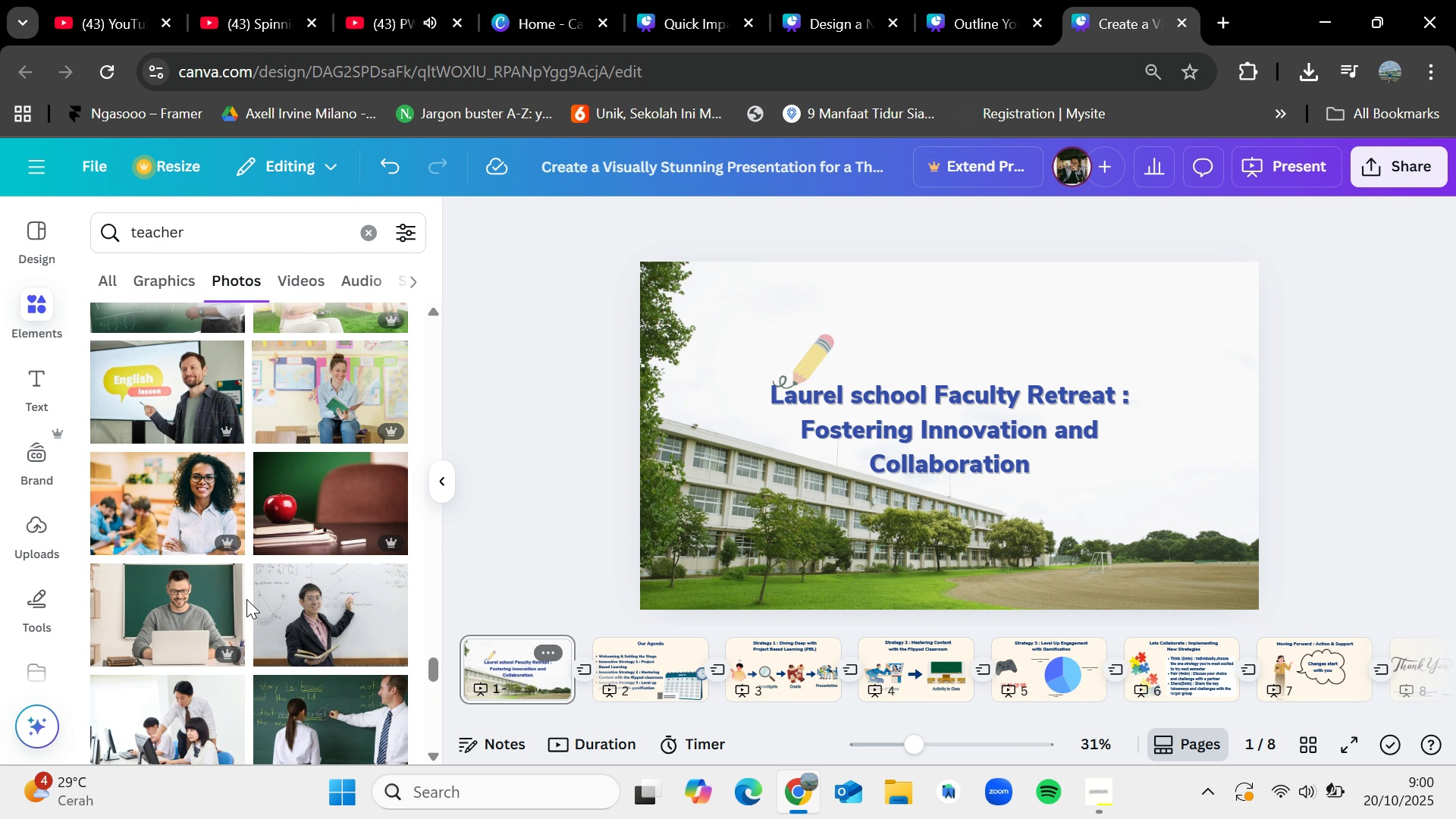 
wait(5.32)
 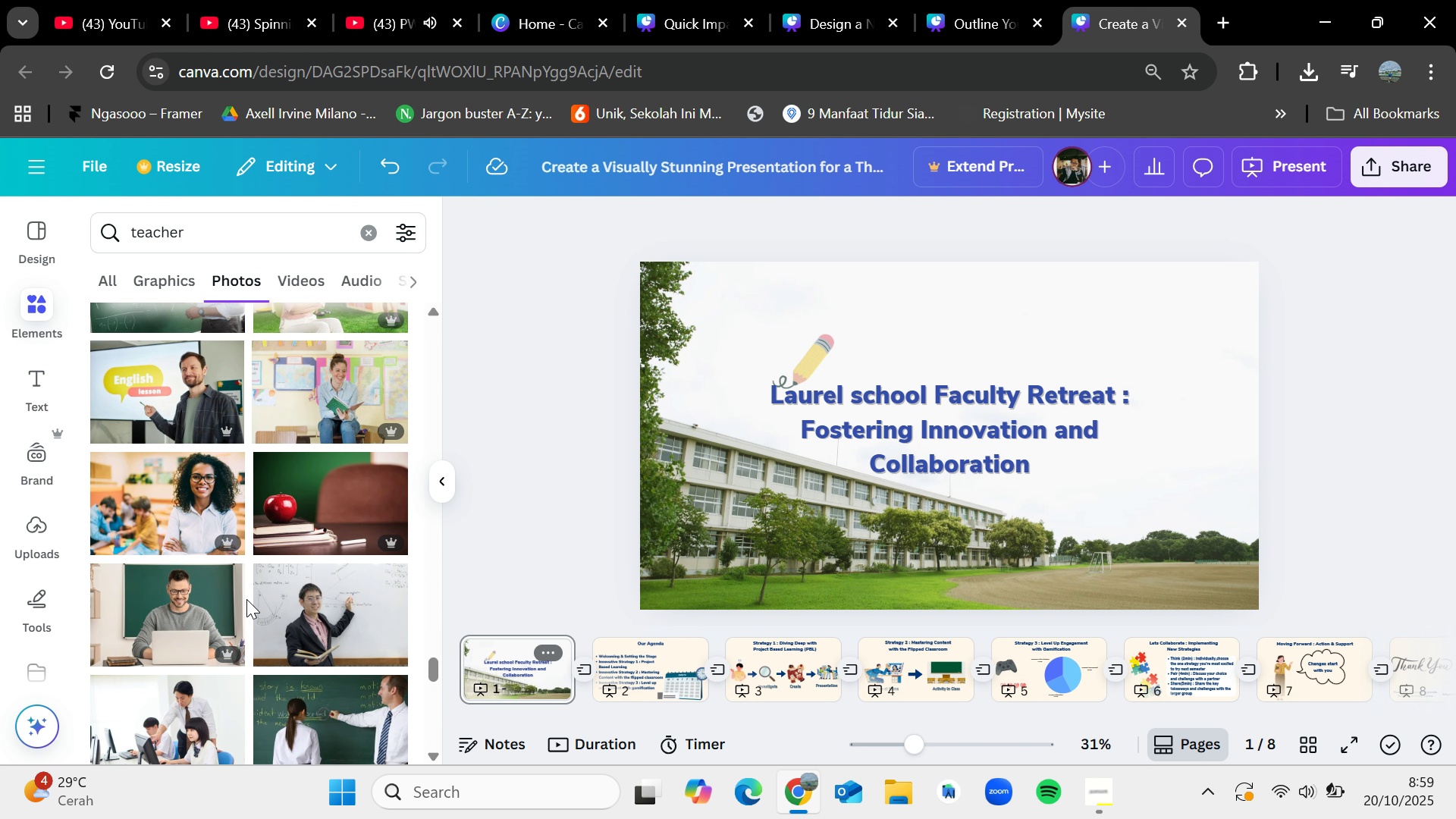 
scroll: coordinate [246, 599], scroll_direction: down, amount: 1.0
 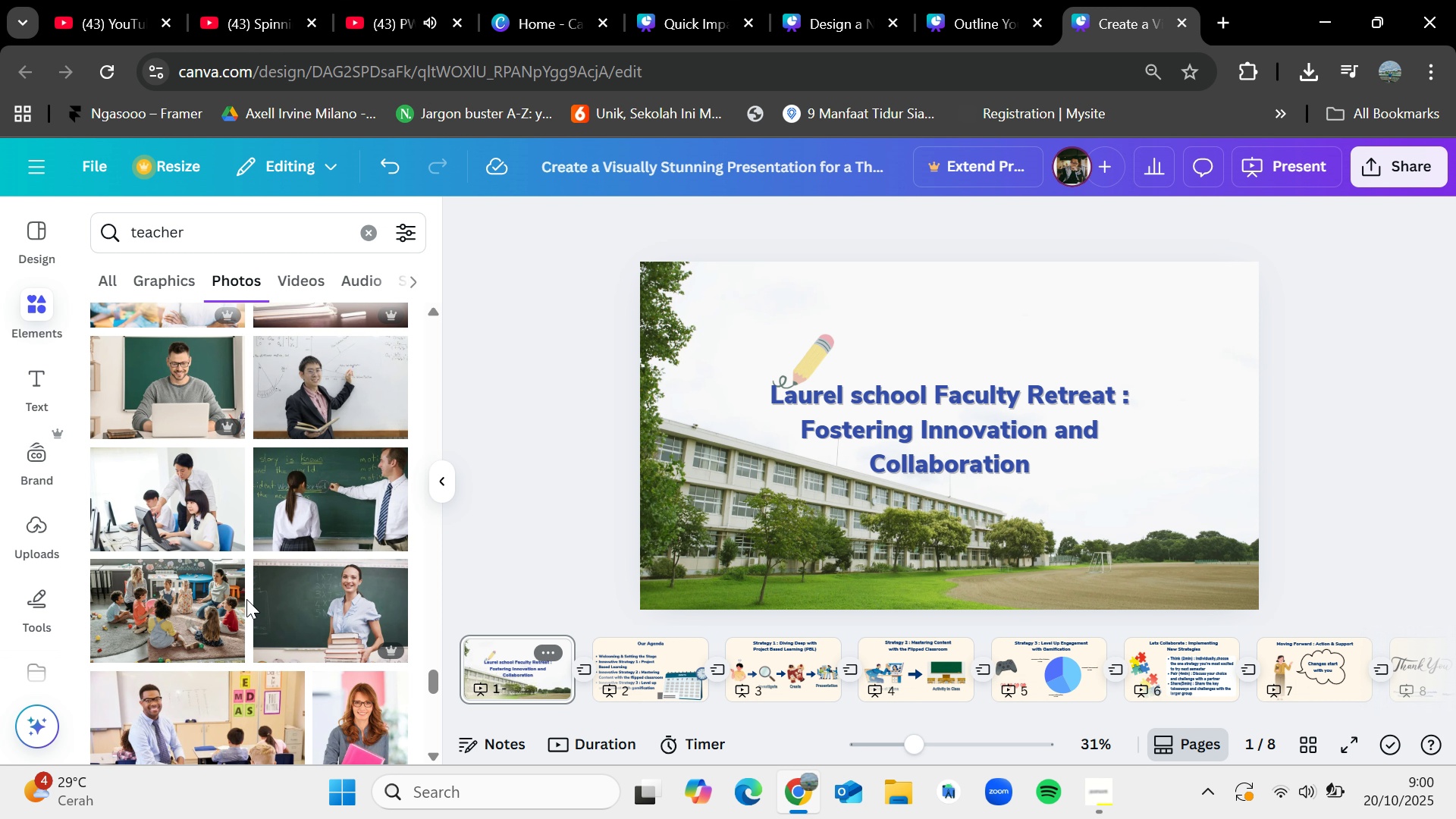 
wait(5.42)
 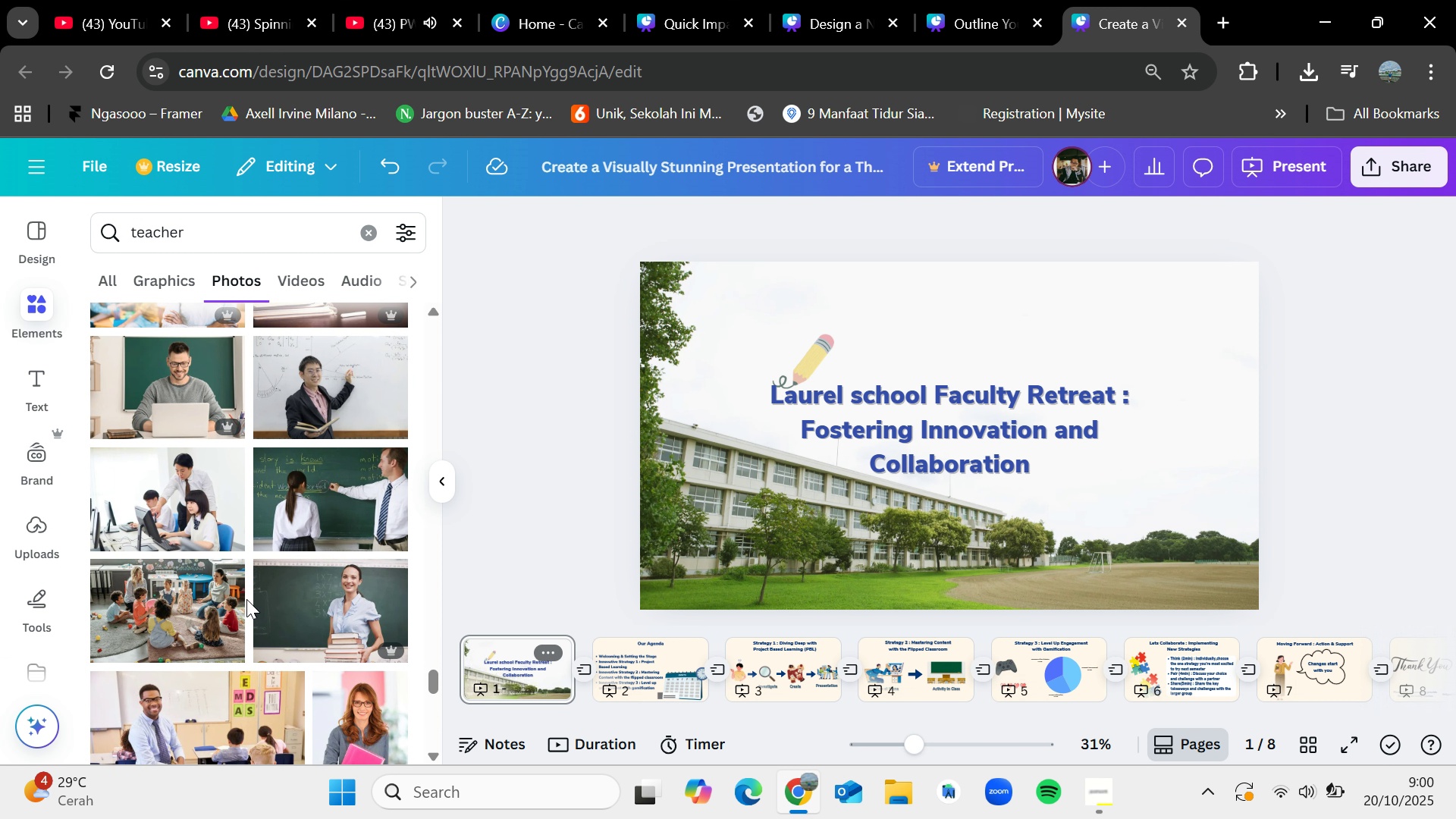 
scroll: coordinate [246, 599], scroll_direction: down, amount: 1.0
 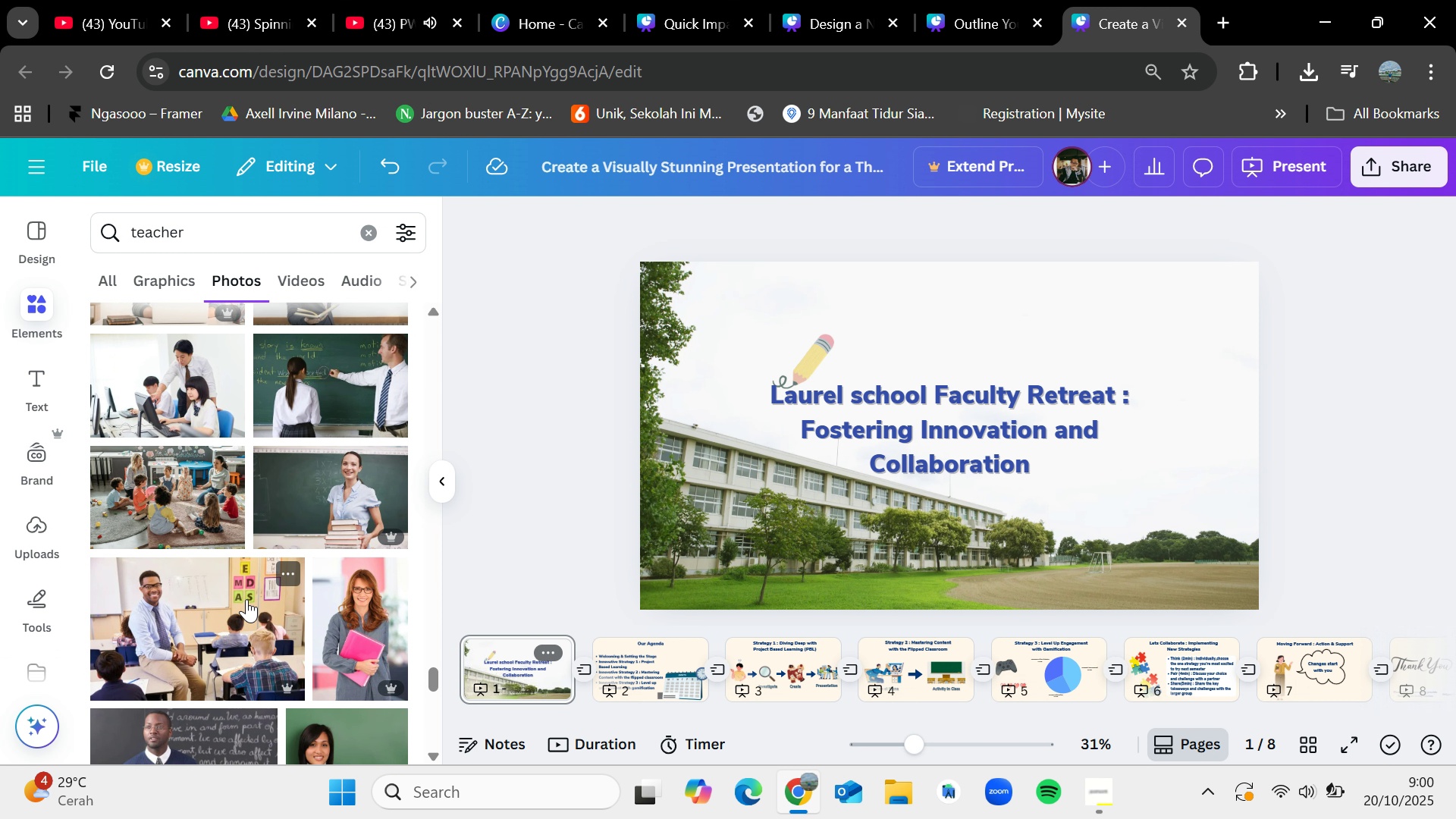 
wait(10.22)
 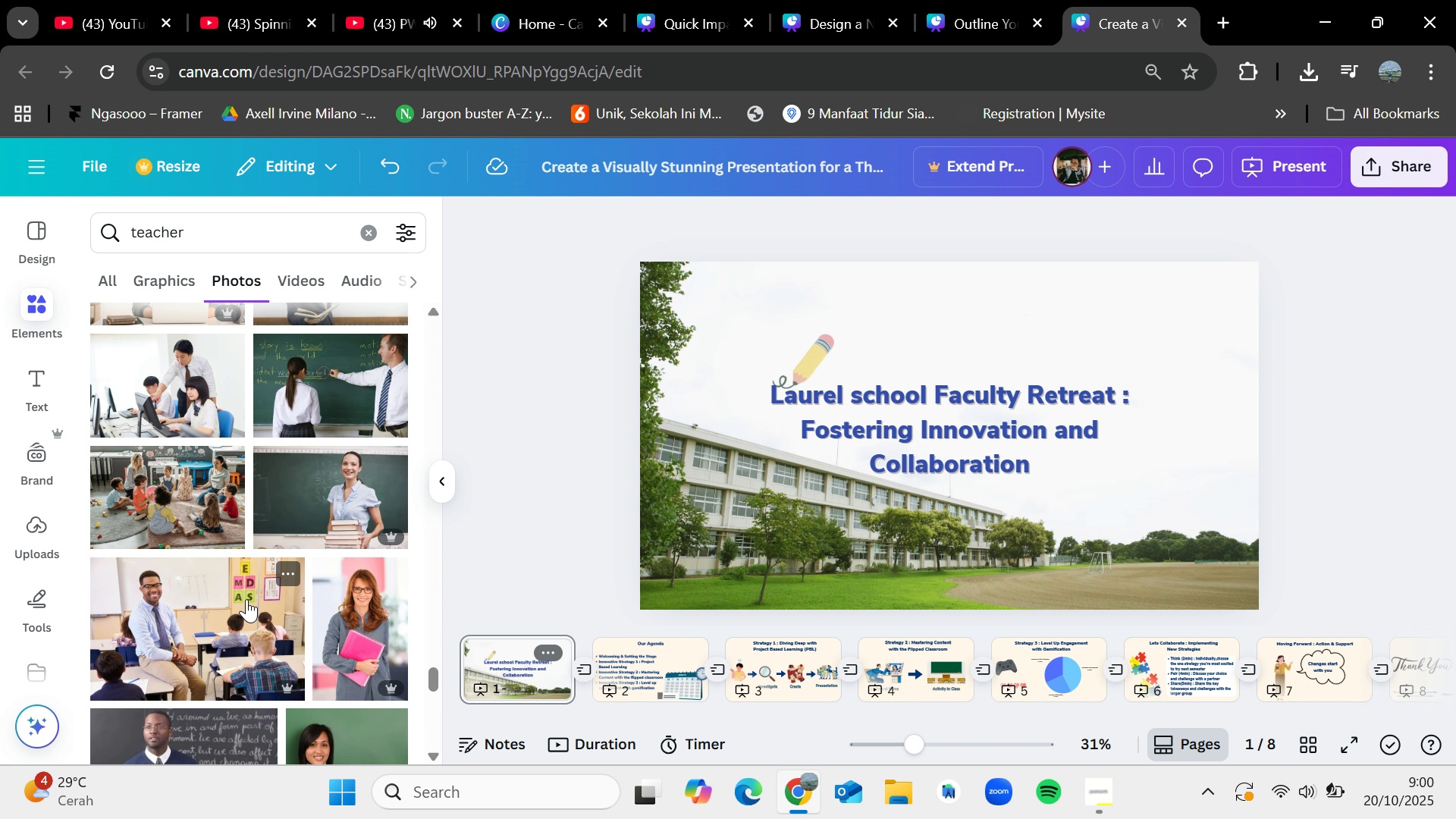 
scroll: coordinate [246, 599], scroll_direction: down, amount: 2.0
 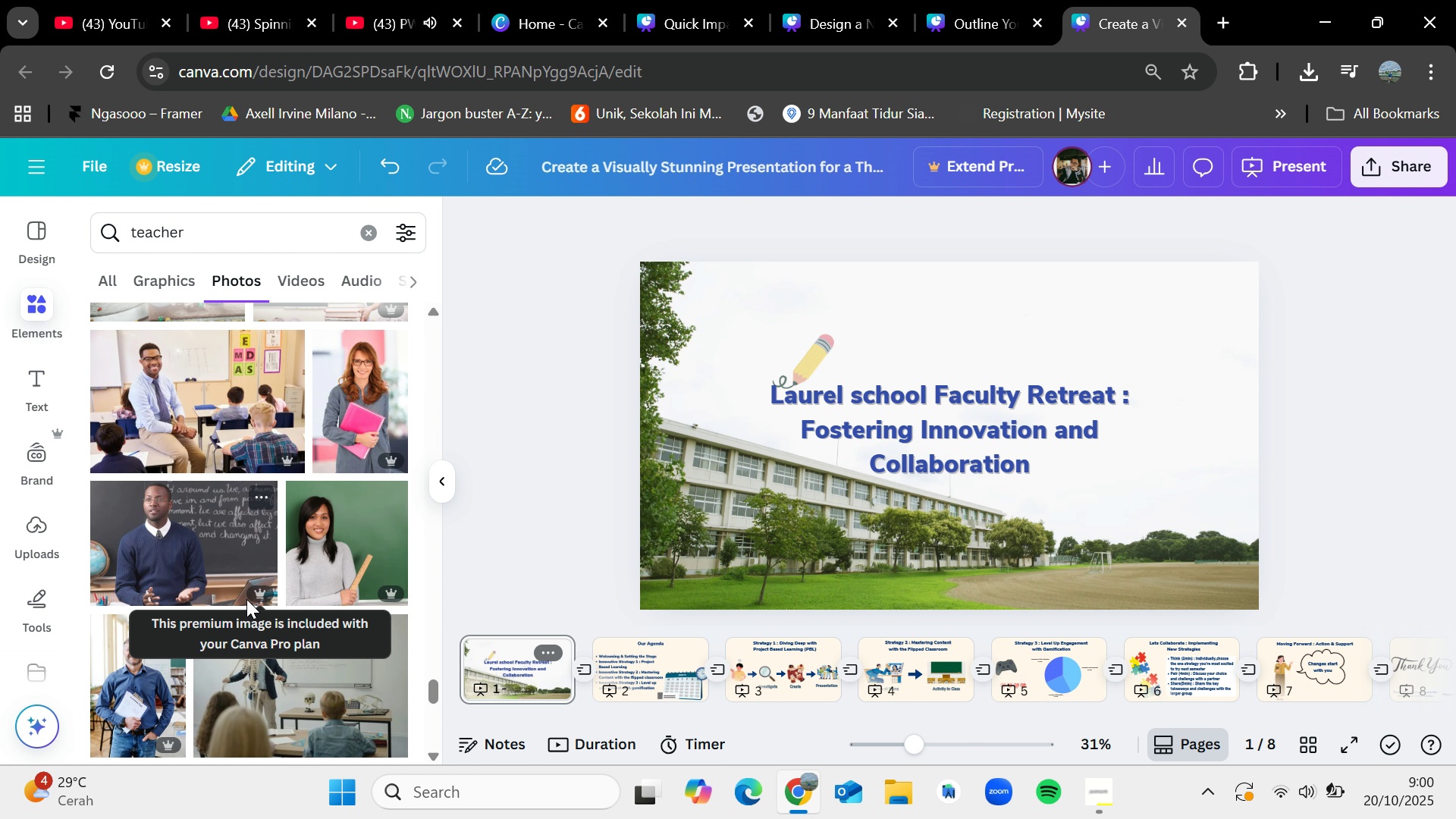 
wait(7.25)
 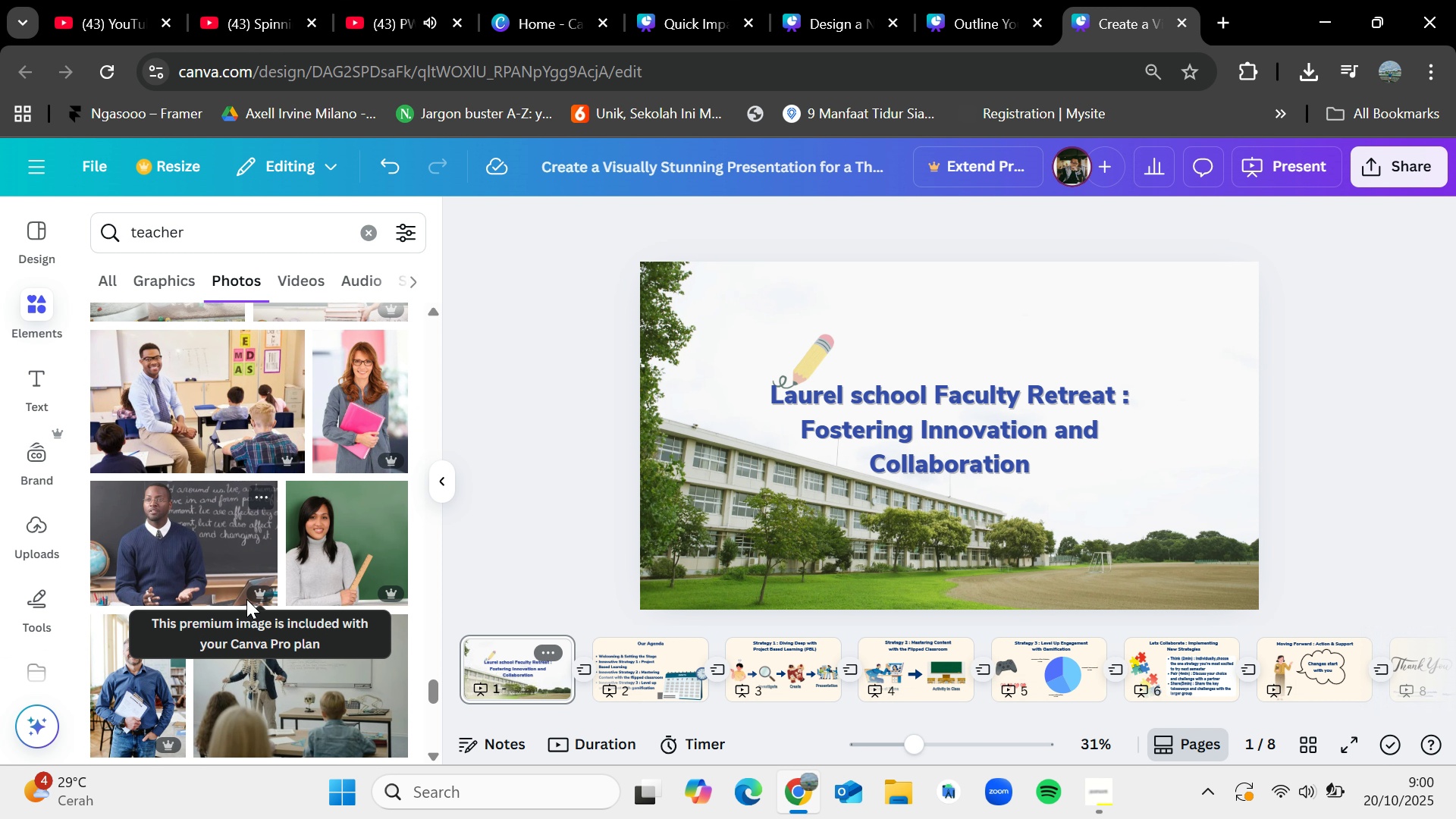 
scroll: coordinate [246, 599], scroll_direction: down, amount: 2.0
 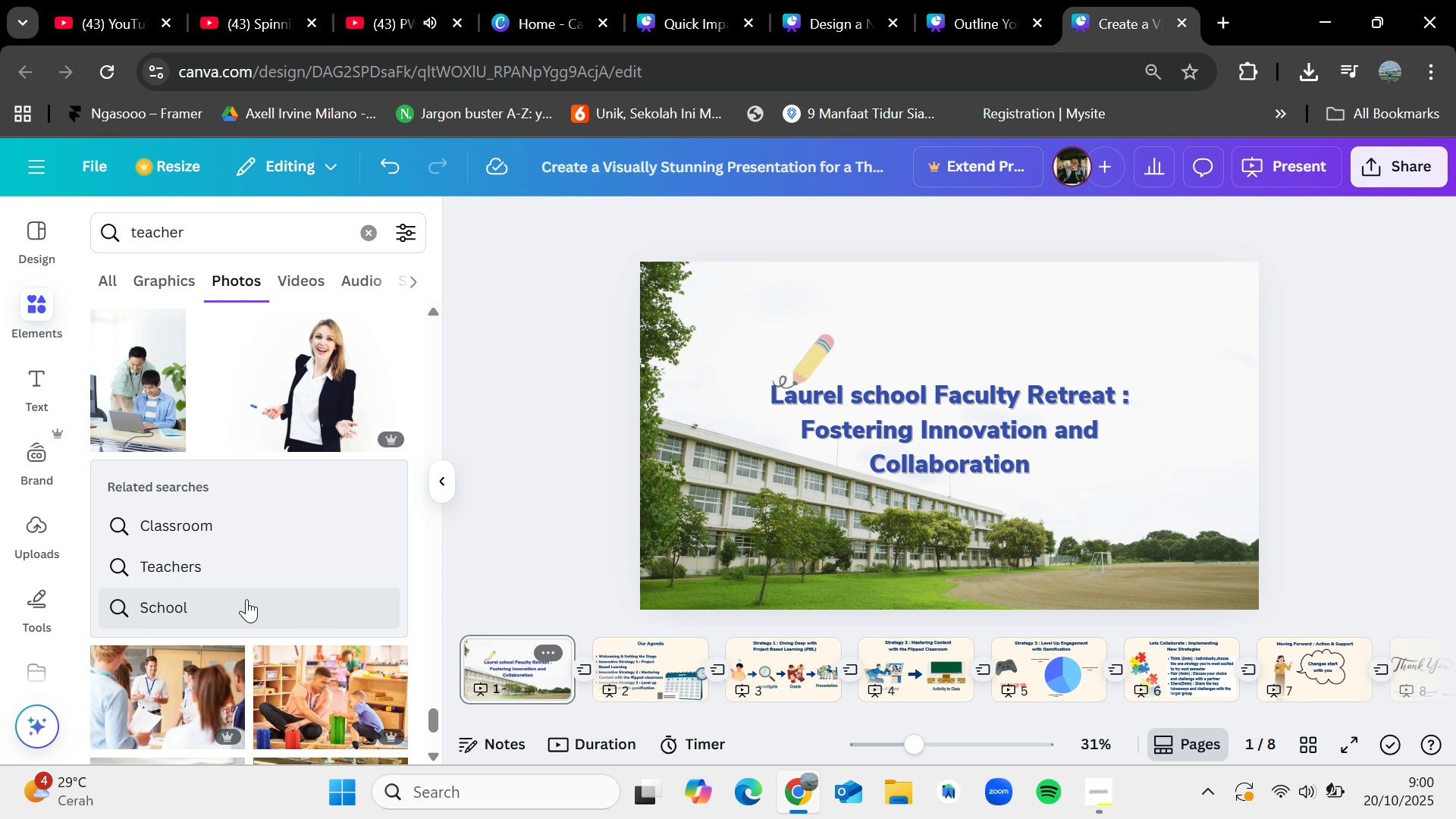 
wait(15.44)
 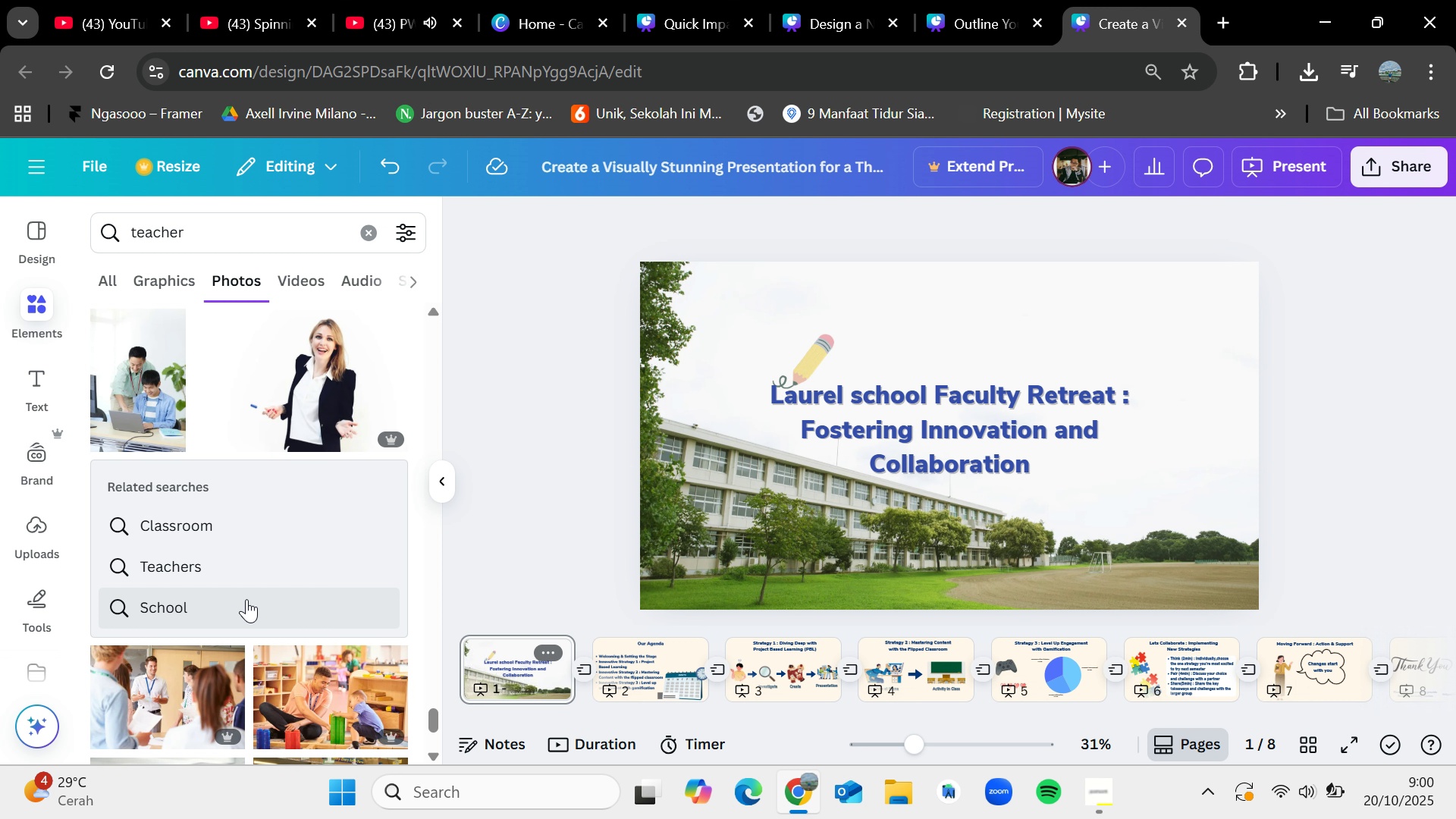 
scroll: coordinate [246, 599], scroll_direction: down, amount: 1.0
 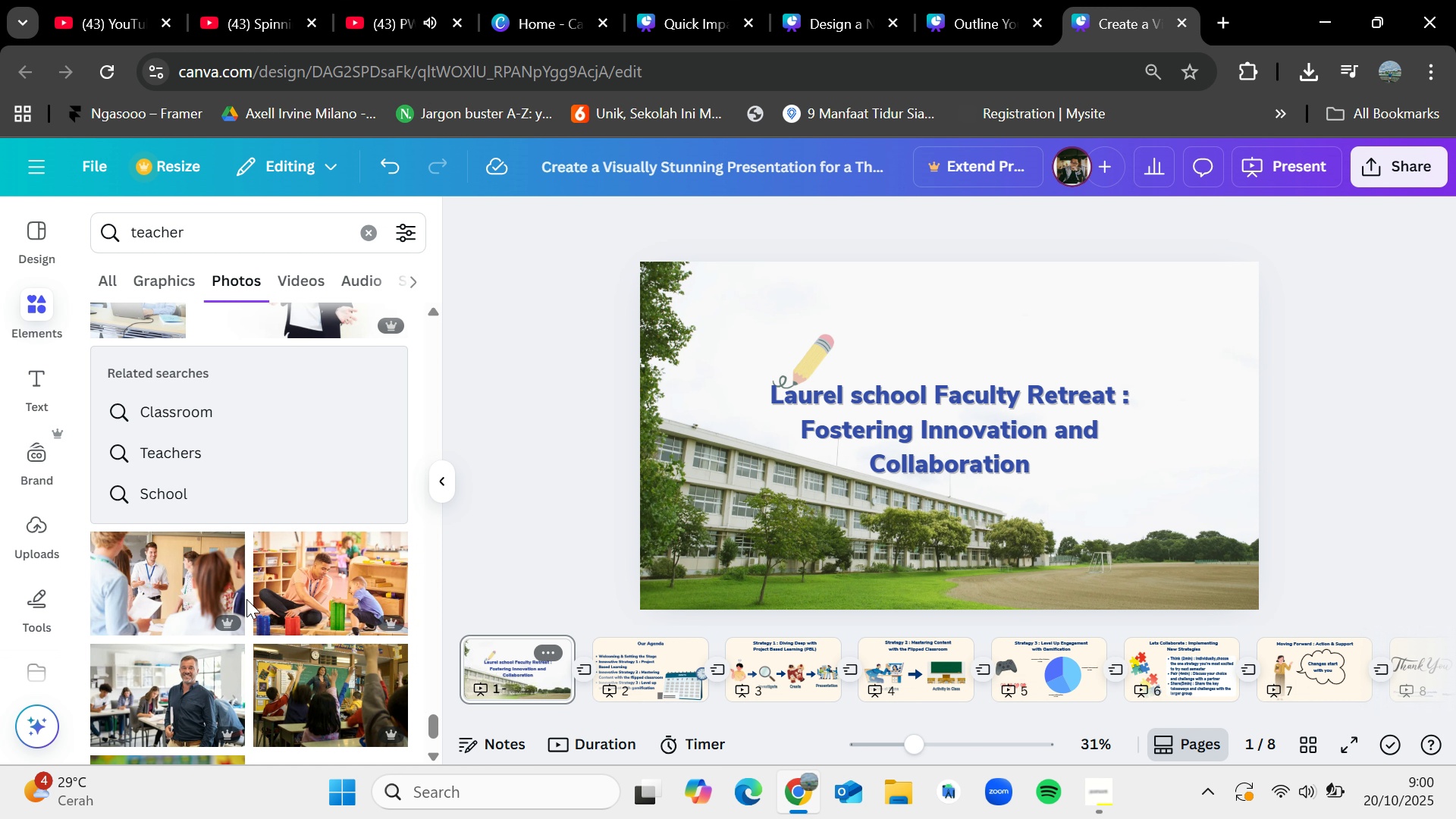 
wait(8.72)
 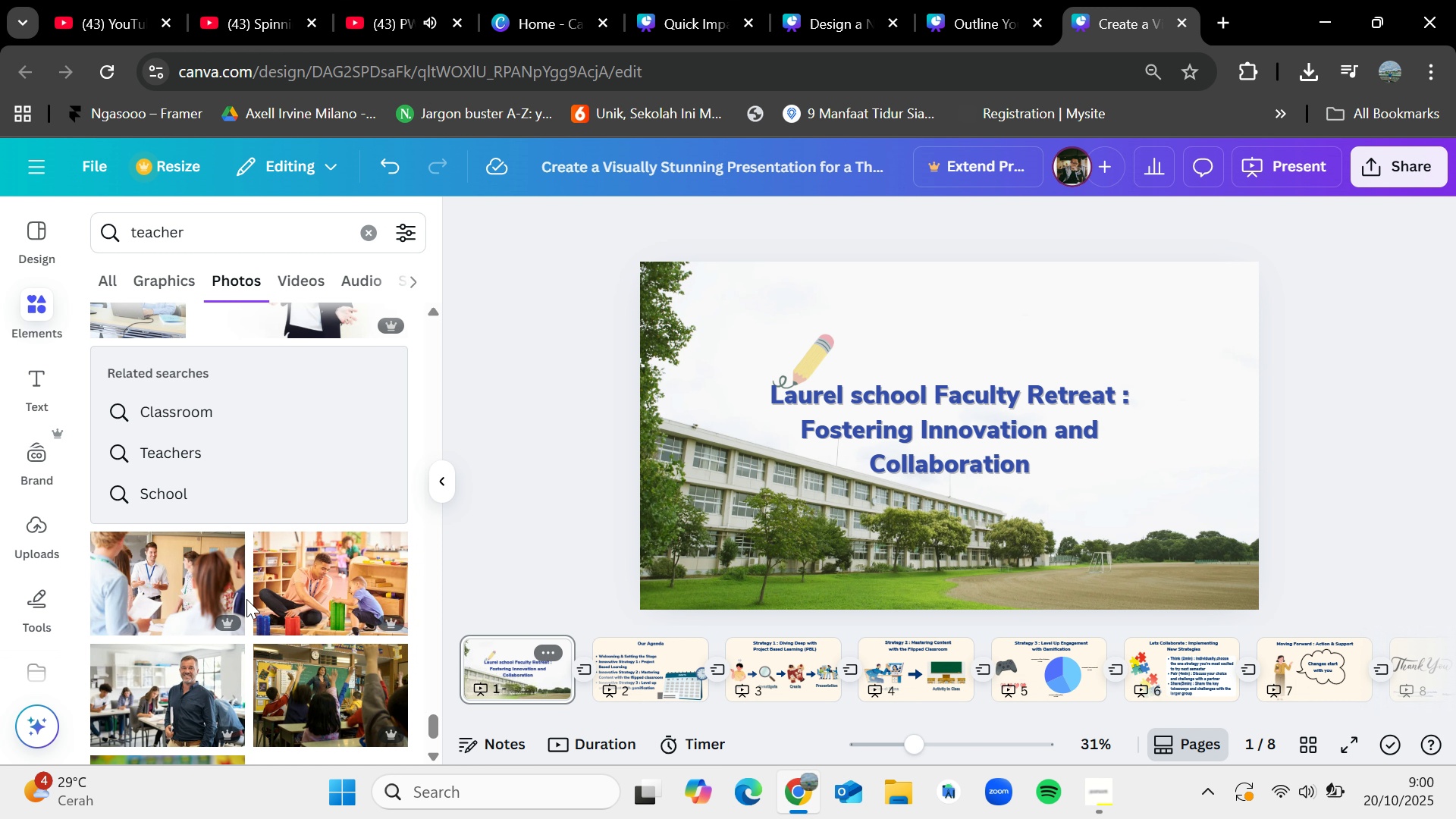 
scroll: coordinate [246, 599], scroll_direction: down, amount: 1.0
 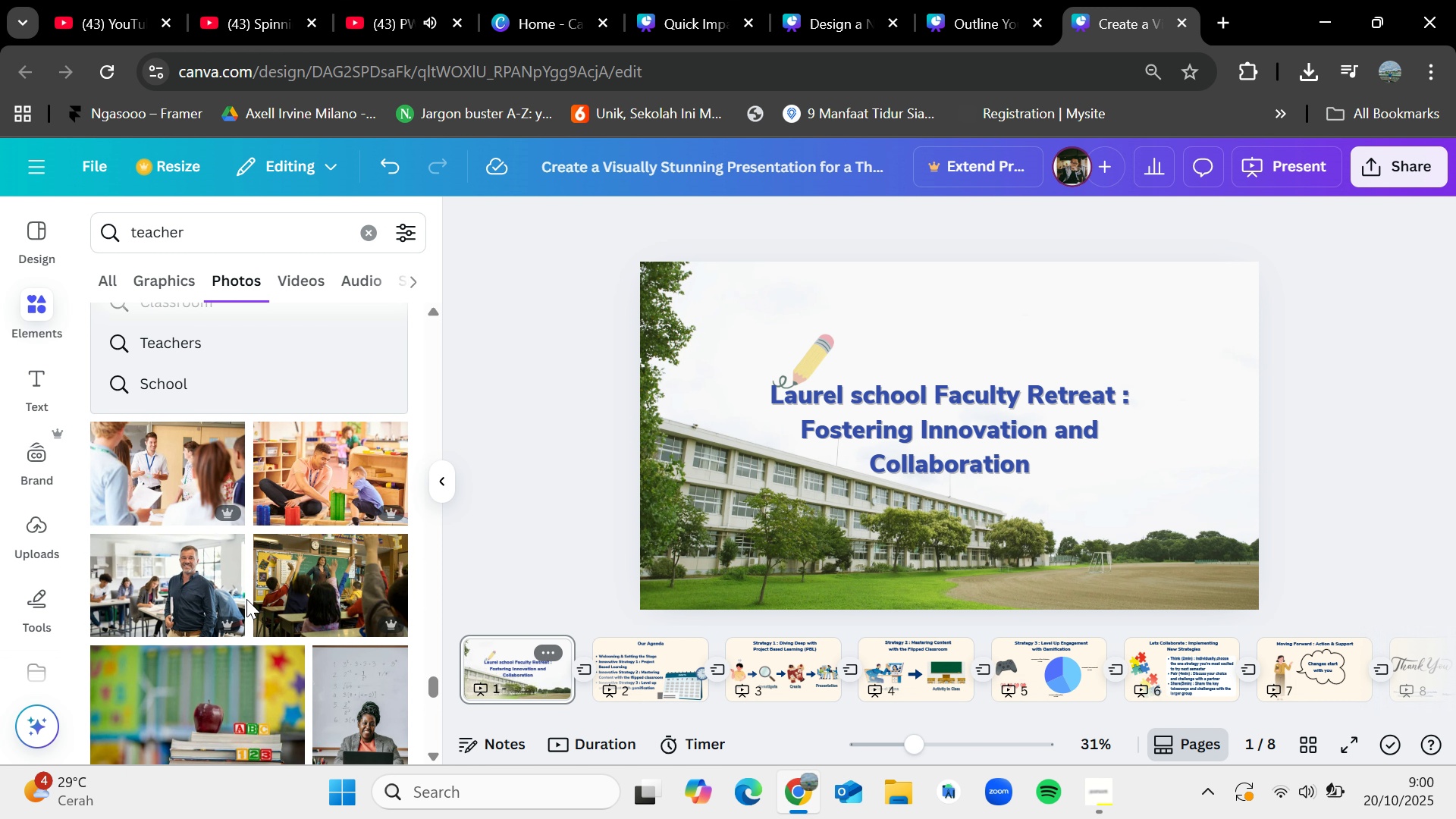 
scroll: coordinate [246, 599], scroll_direction: none, amount: 0.0
 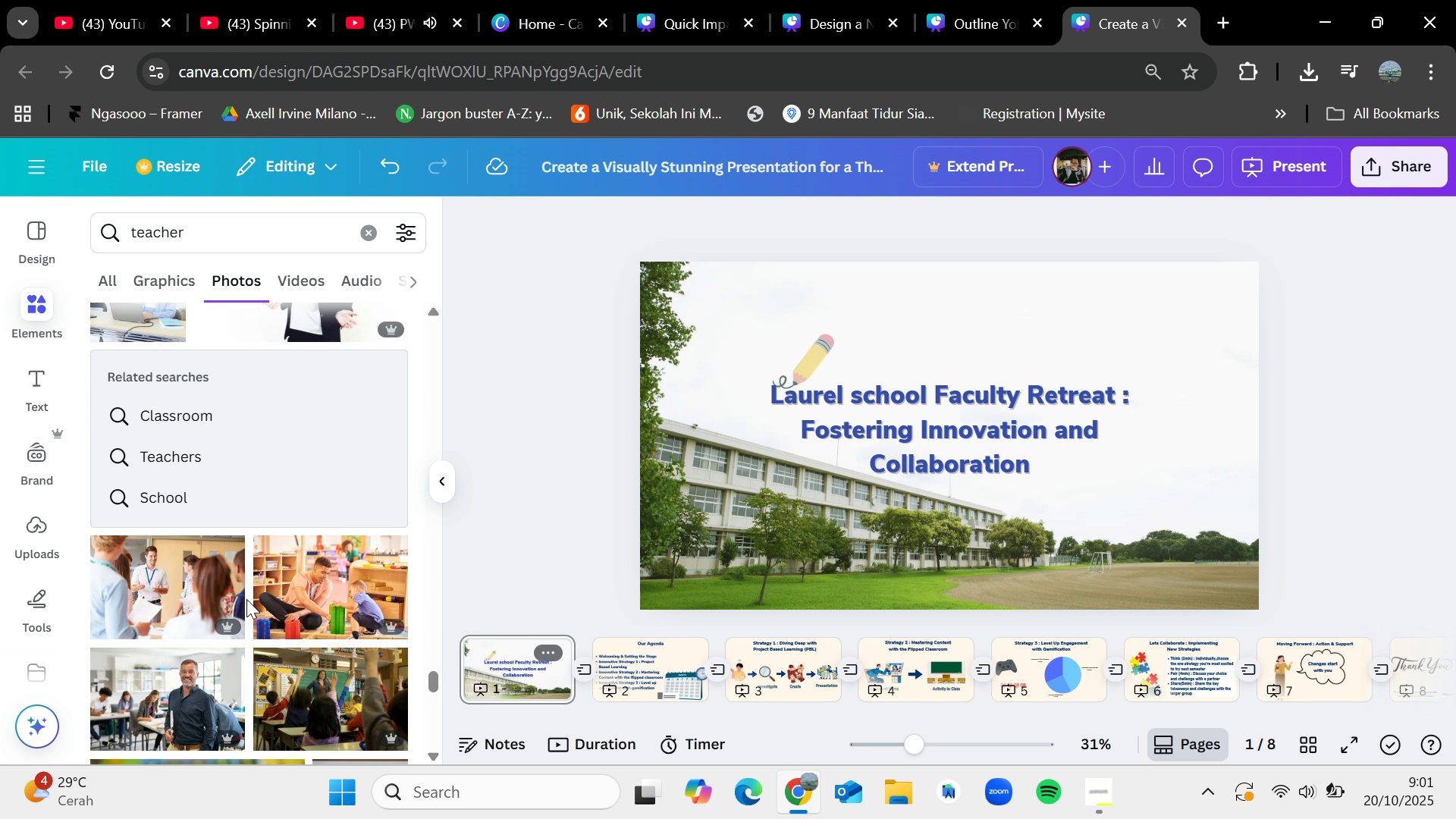 
wait(6.3)
 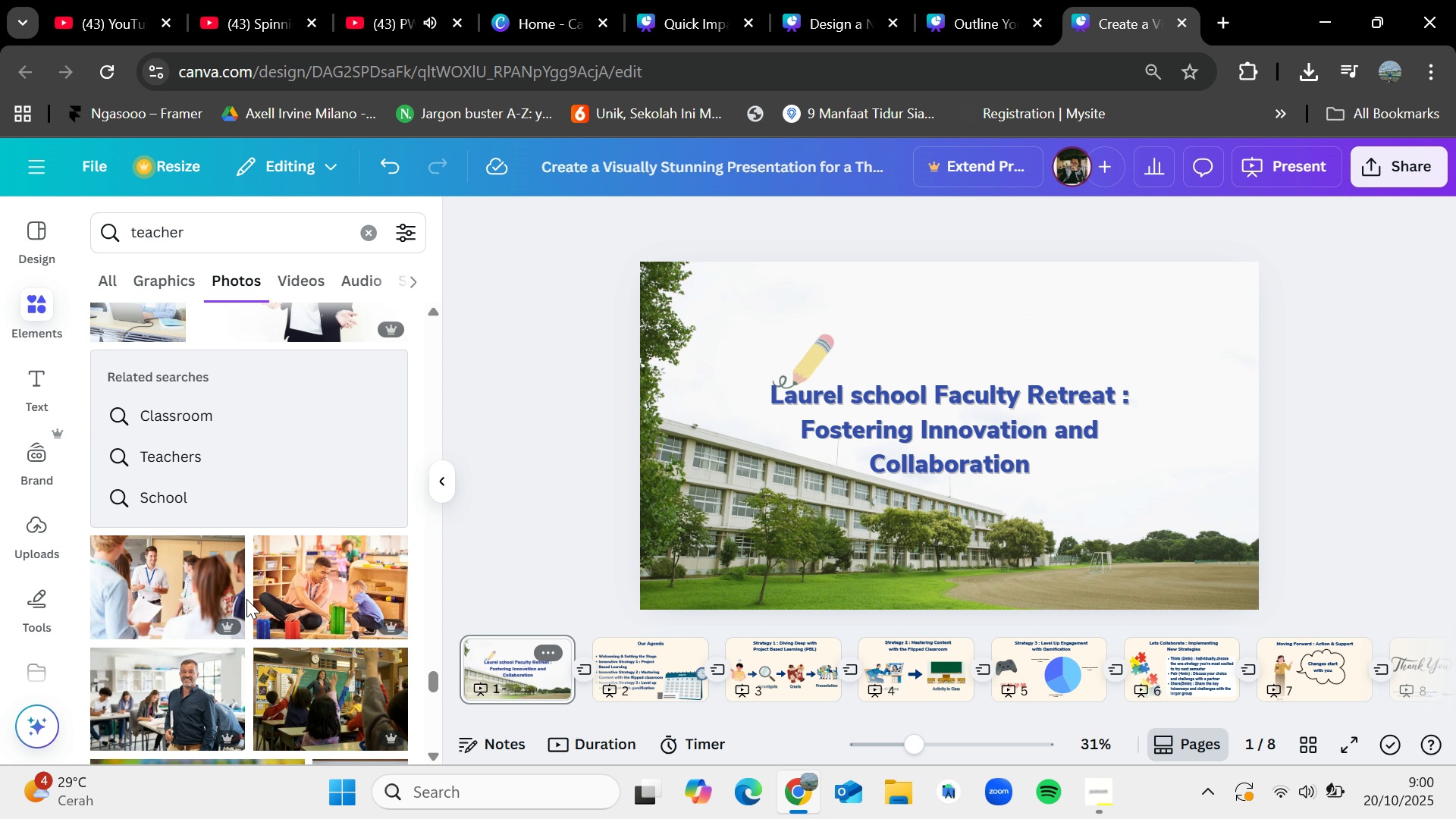 
scroll: coordinate [246, 599], scroll_direction: none, amount: 0.0
 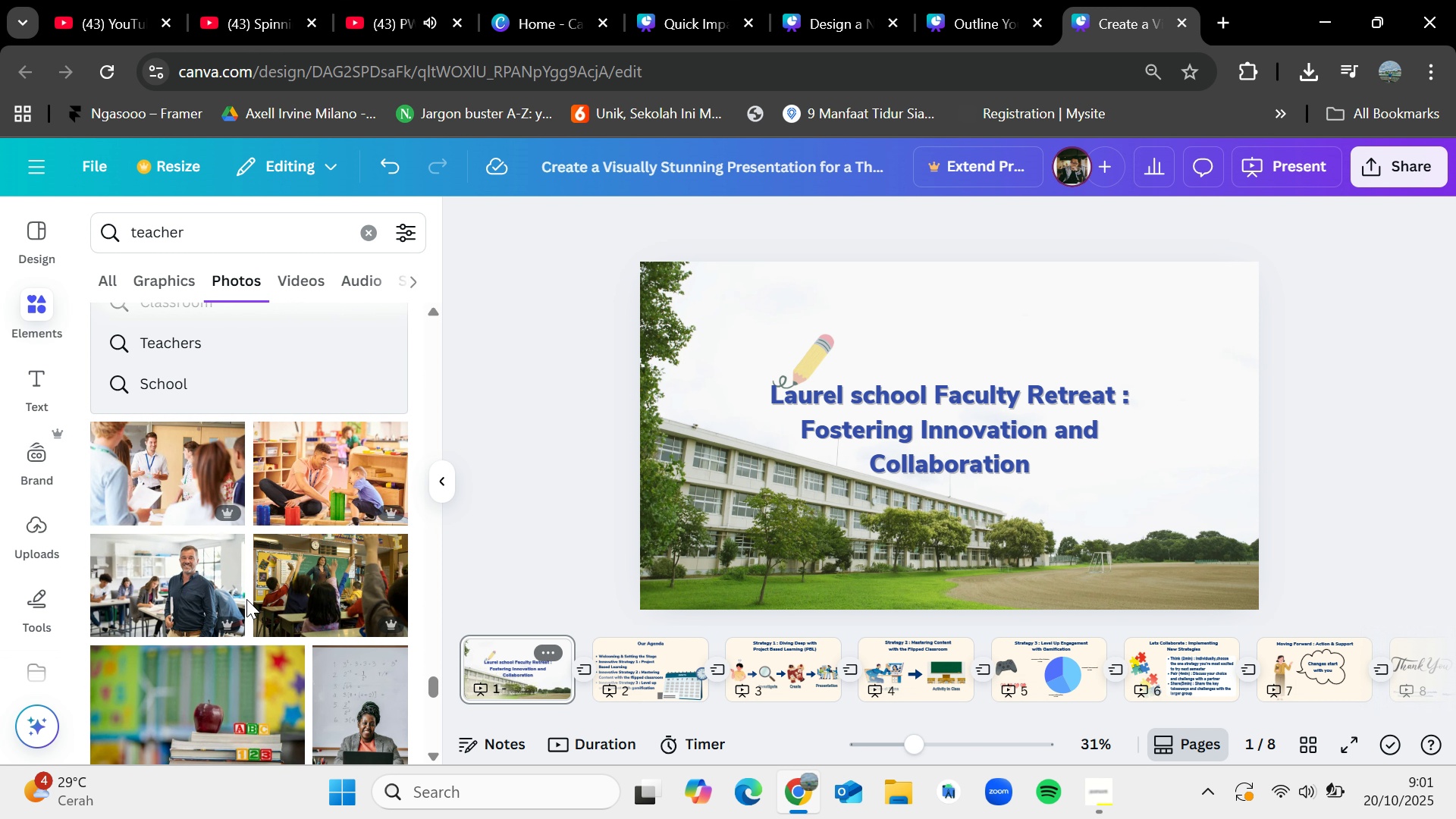 
scroll: coordinate [246, 599], scroll_direction: down, amount: 1.0
 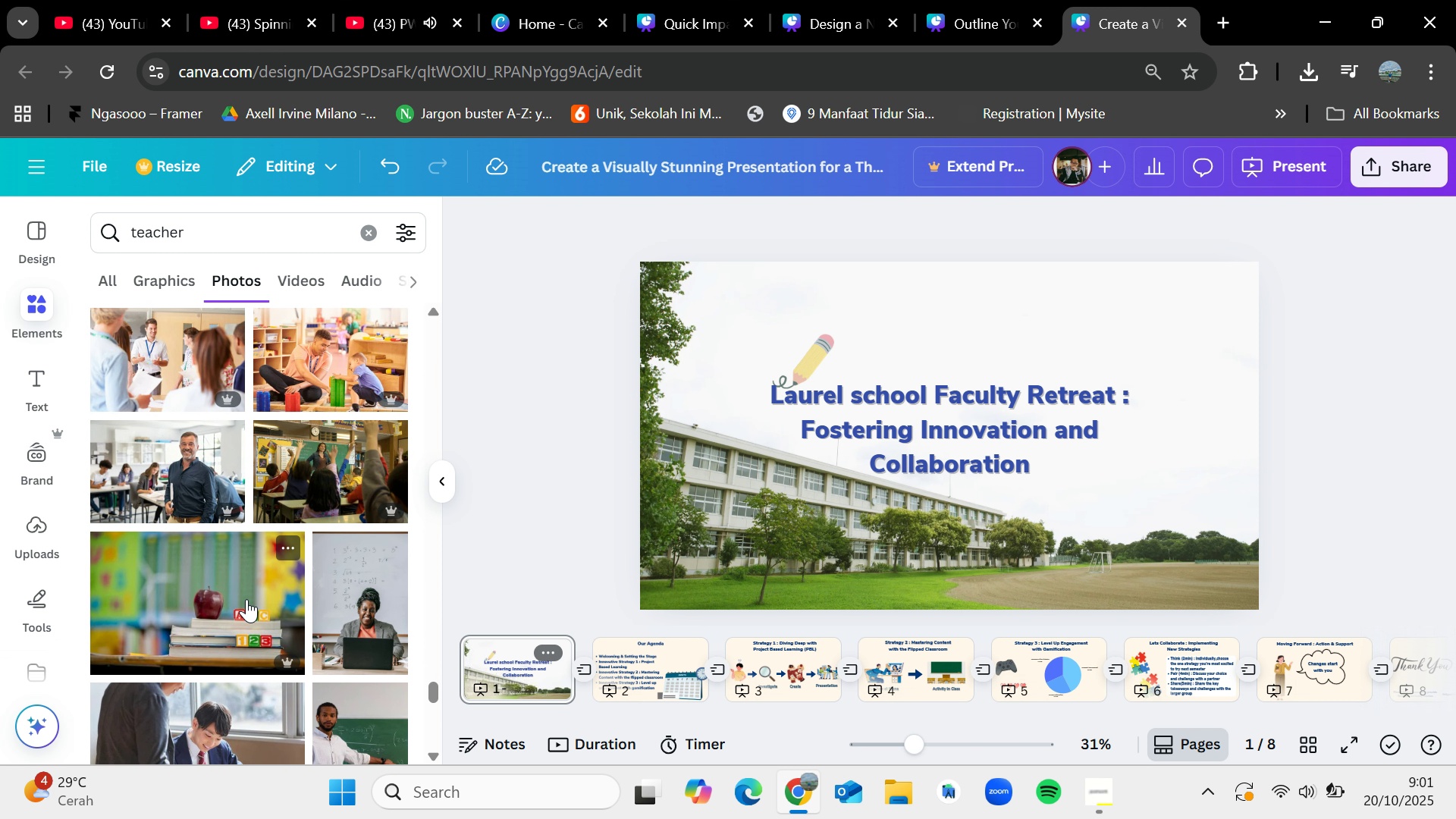 